 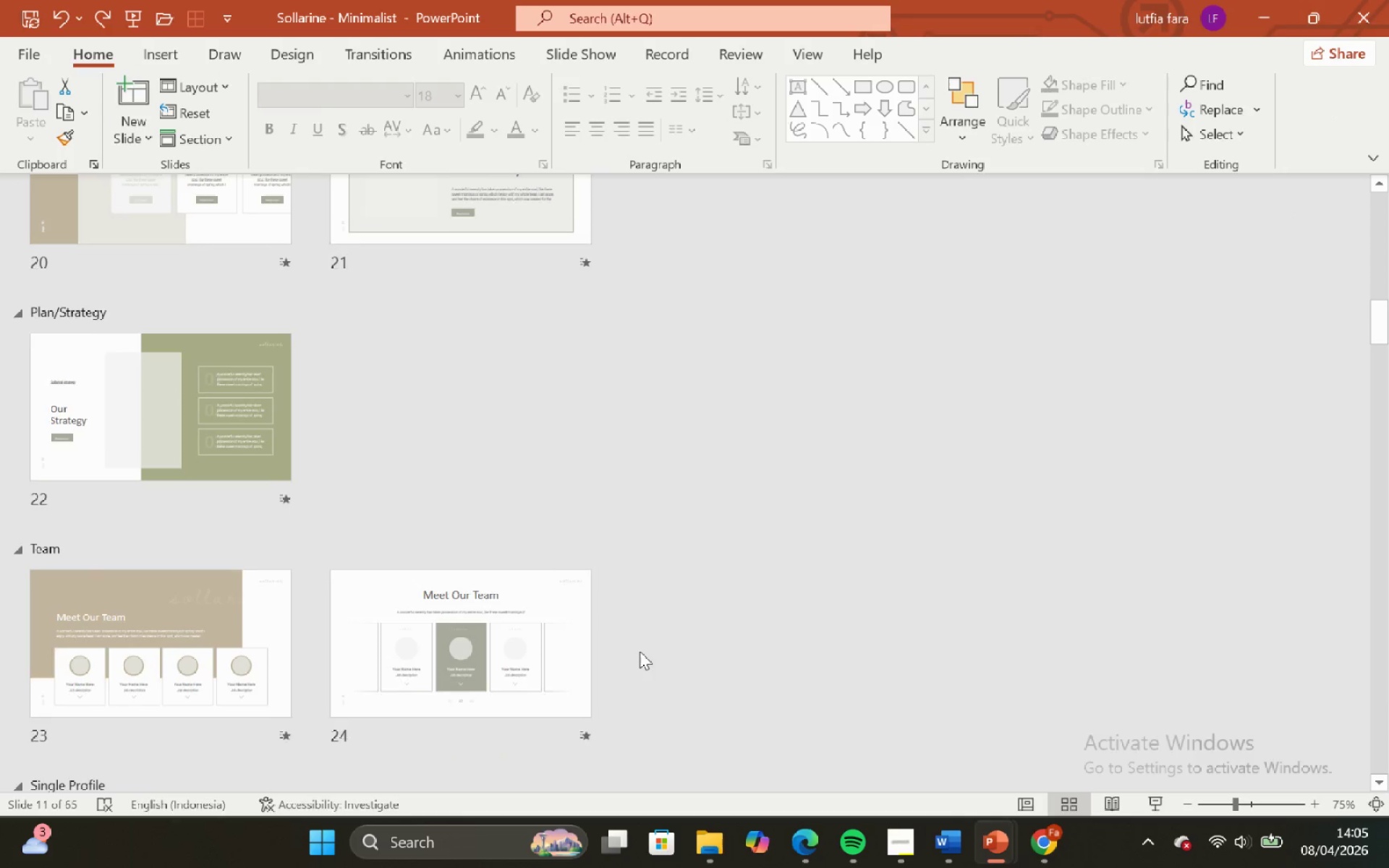 
scroll: coordinate [624, 673], scroll_direction: down, amount: 7.0
 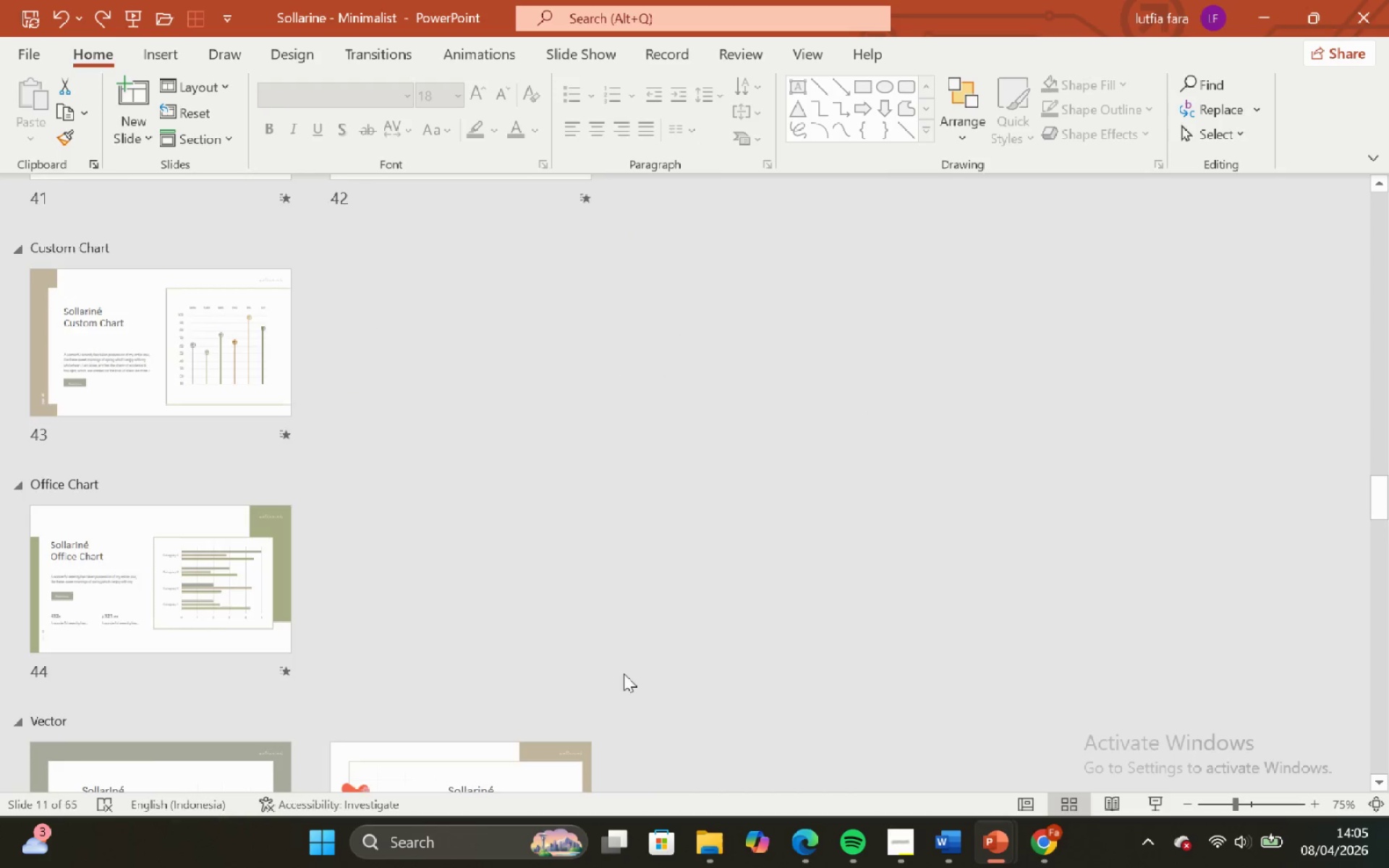 
scroll: coordinate [624, 673], scroll_direction: up, amount: 1.0
 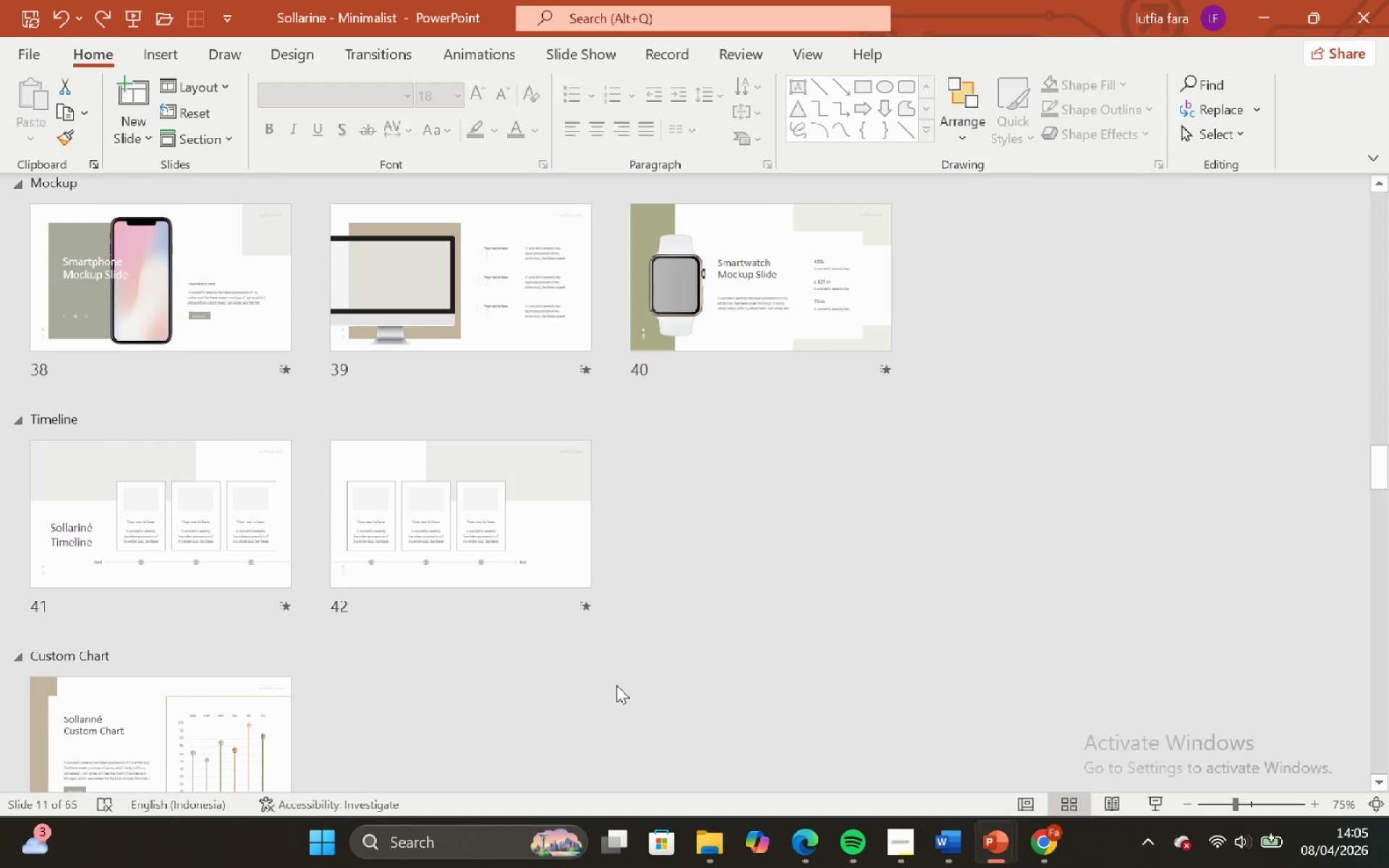 
scroll: coordinate [624, 557], scroll_direction: down, amount: 12.0
 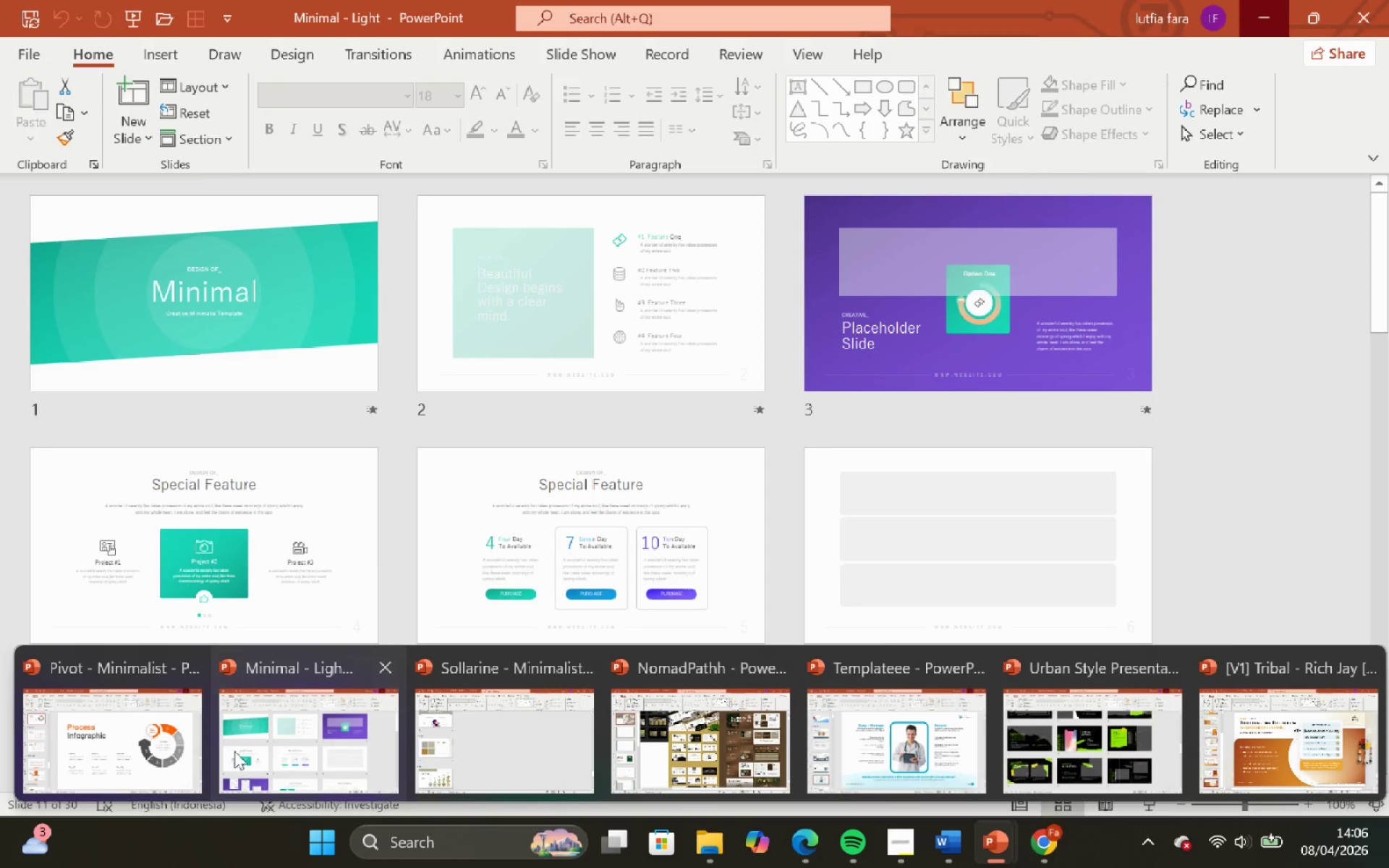 
left_click([111, 757])
 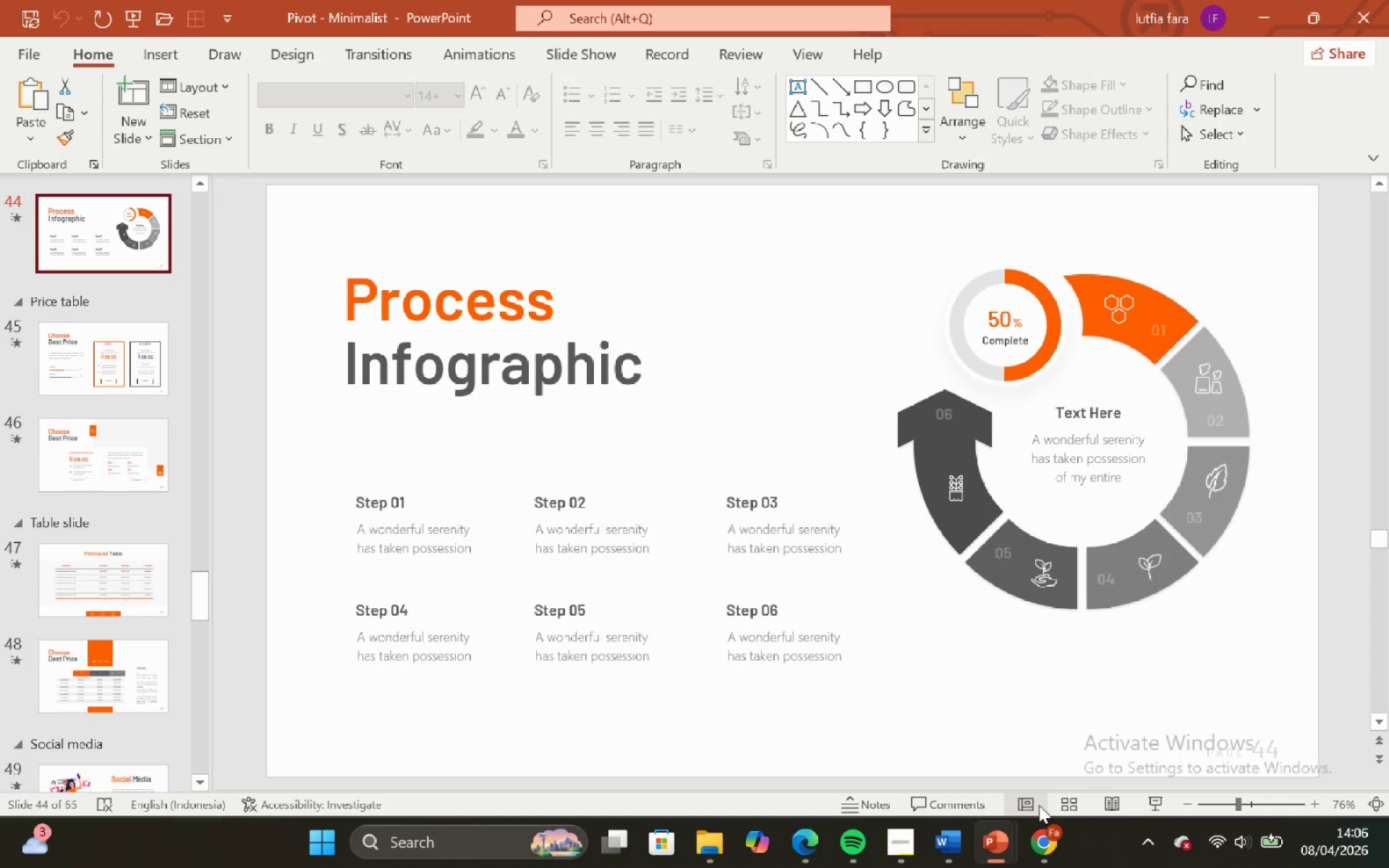 
left_click([1061, 806])
 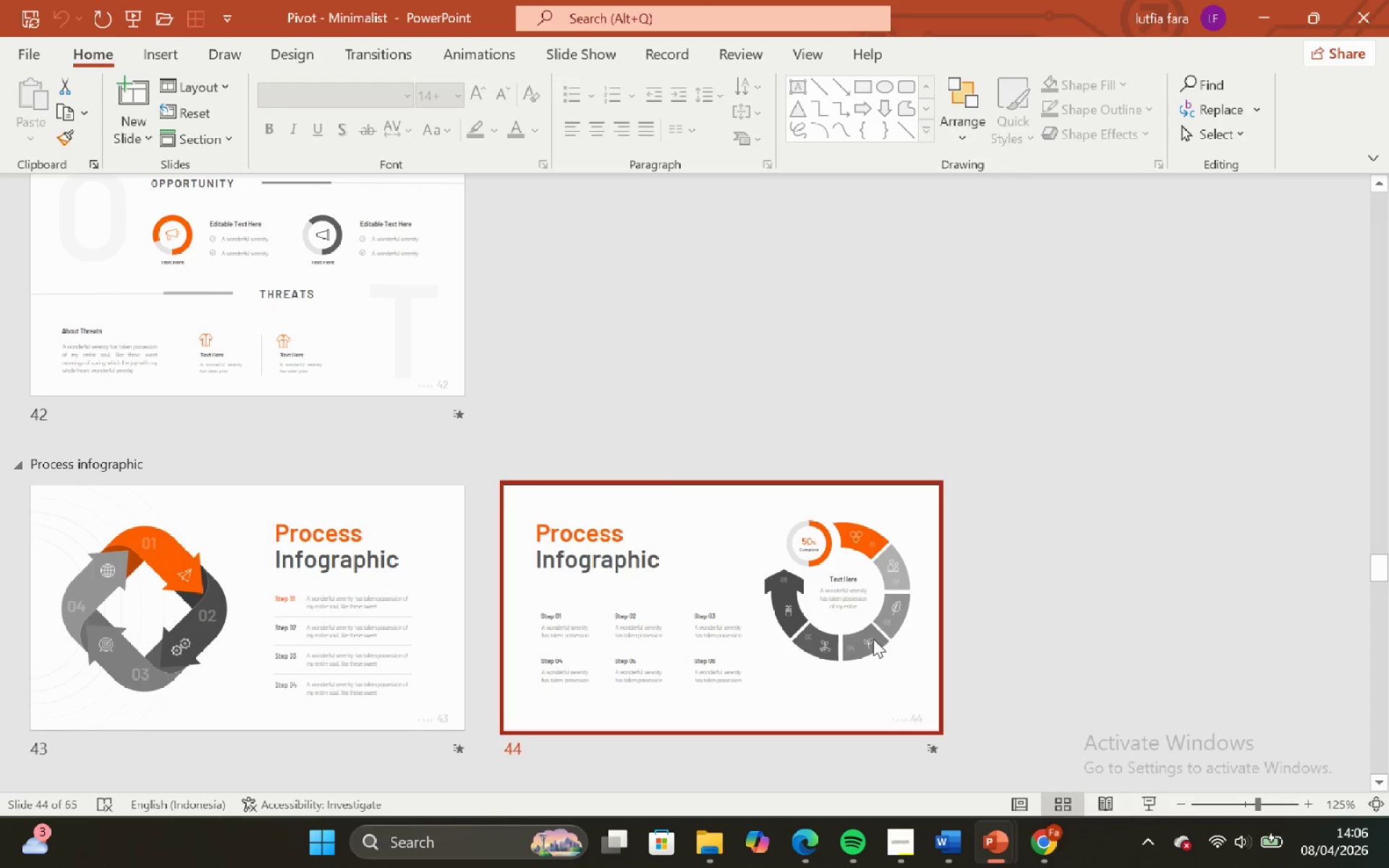 
scroll: coordinate [784, 438], scroll_direction: up, amount: 23.0
 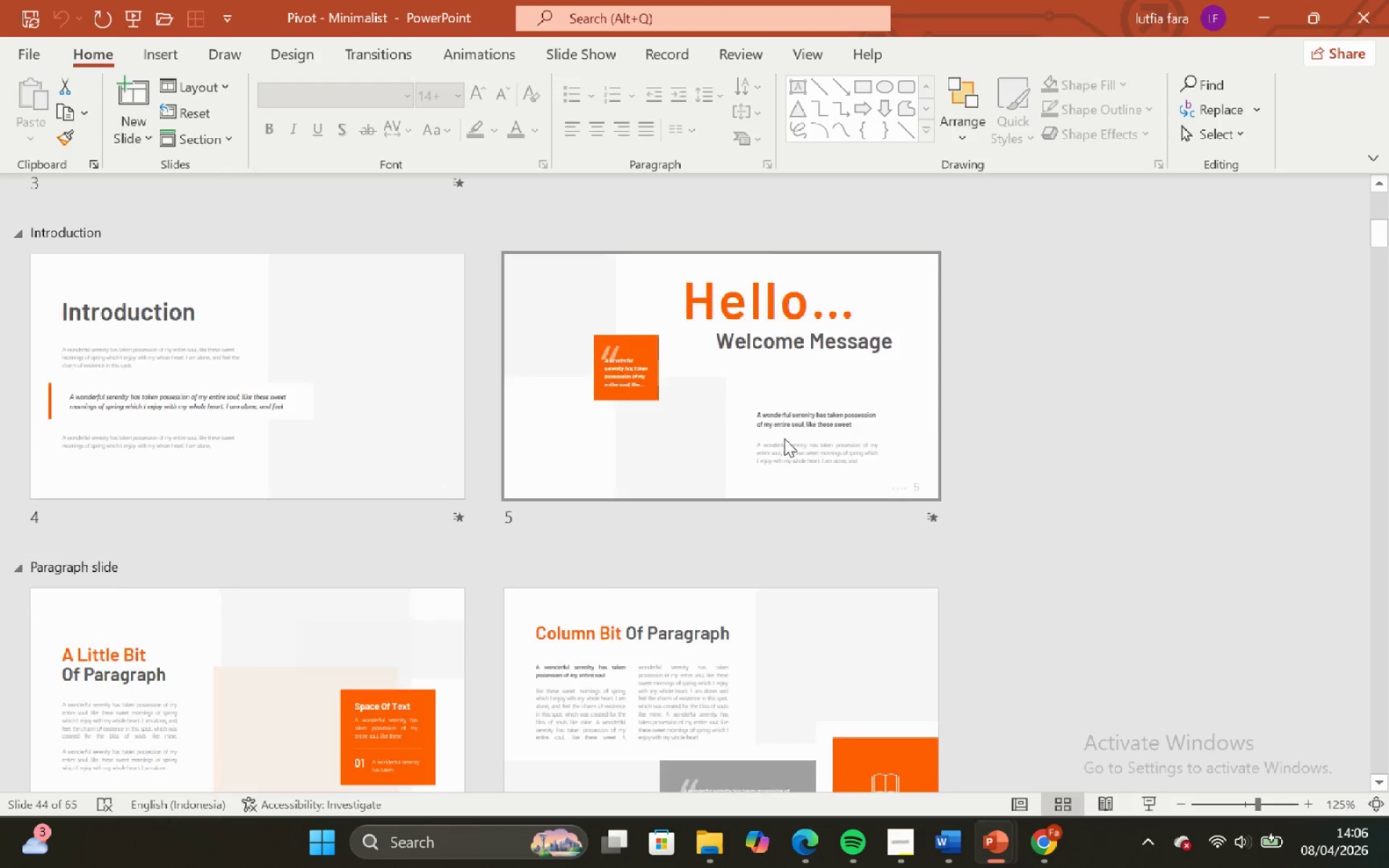 
scroll: coordinate [815, 544], scroll_direction: down, amount: 7.0
 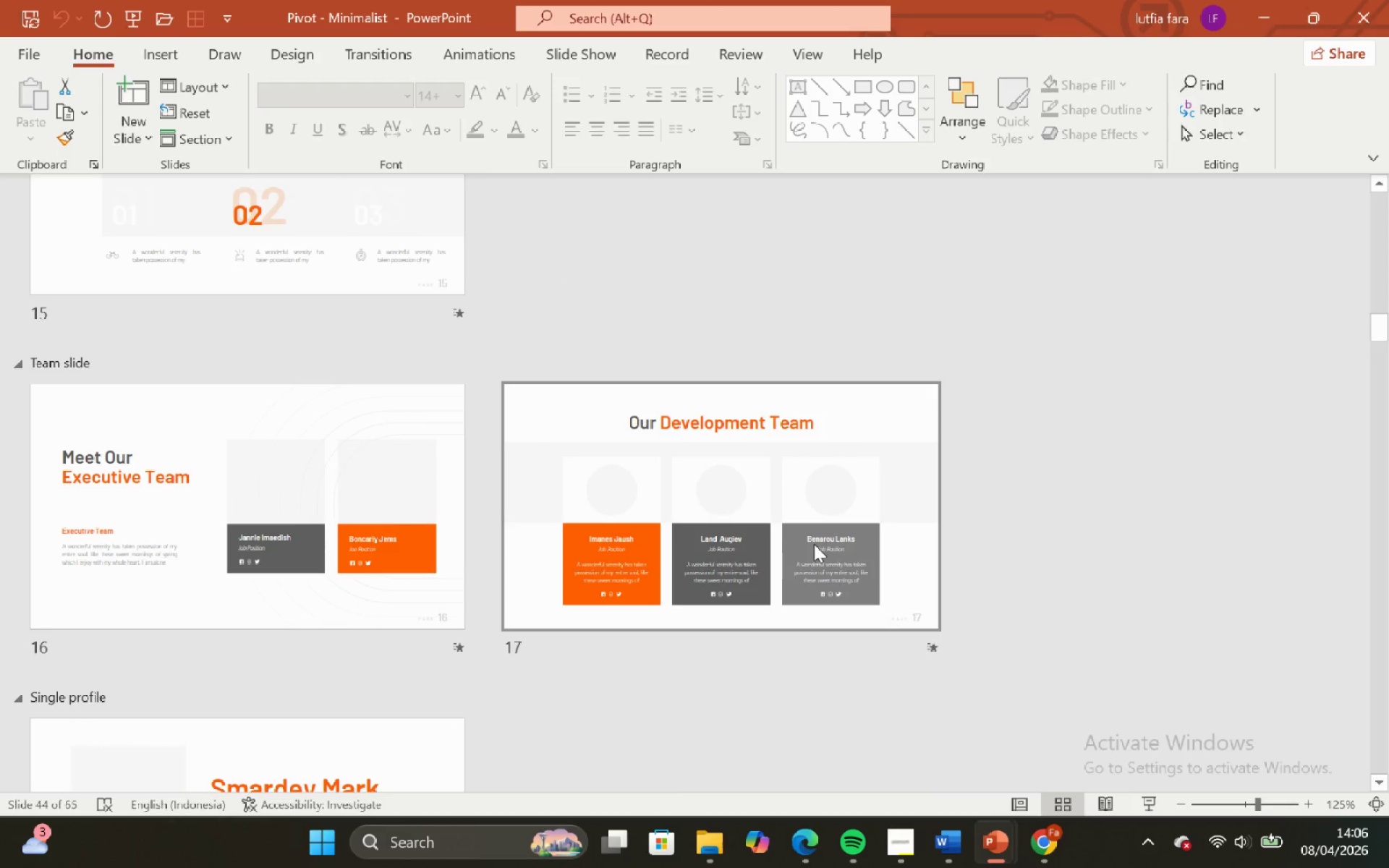 
scroll: coordinate [814, 544], scroll_direction: down, amount: 1.0
 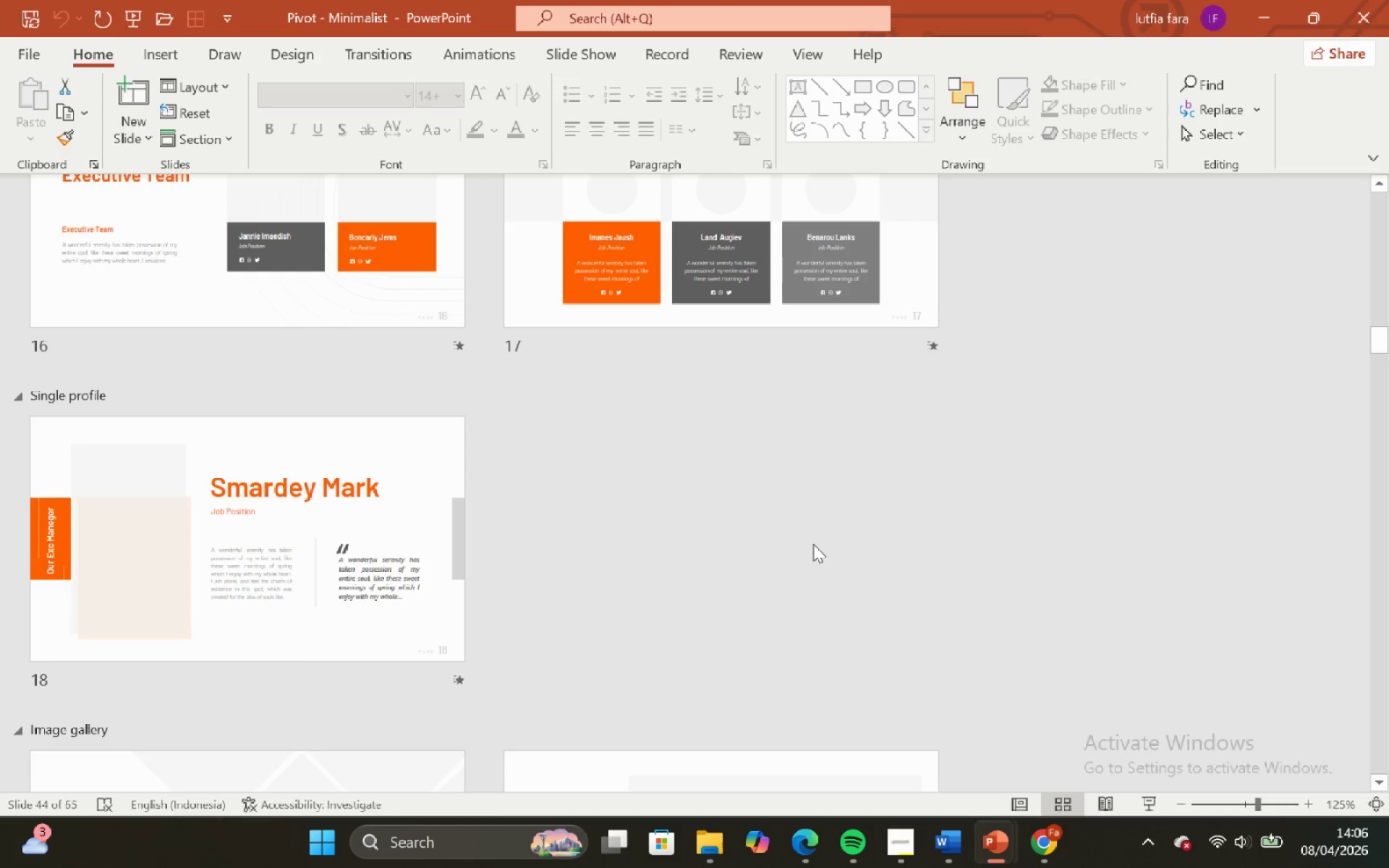 
wait(10.87)
 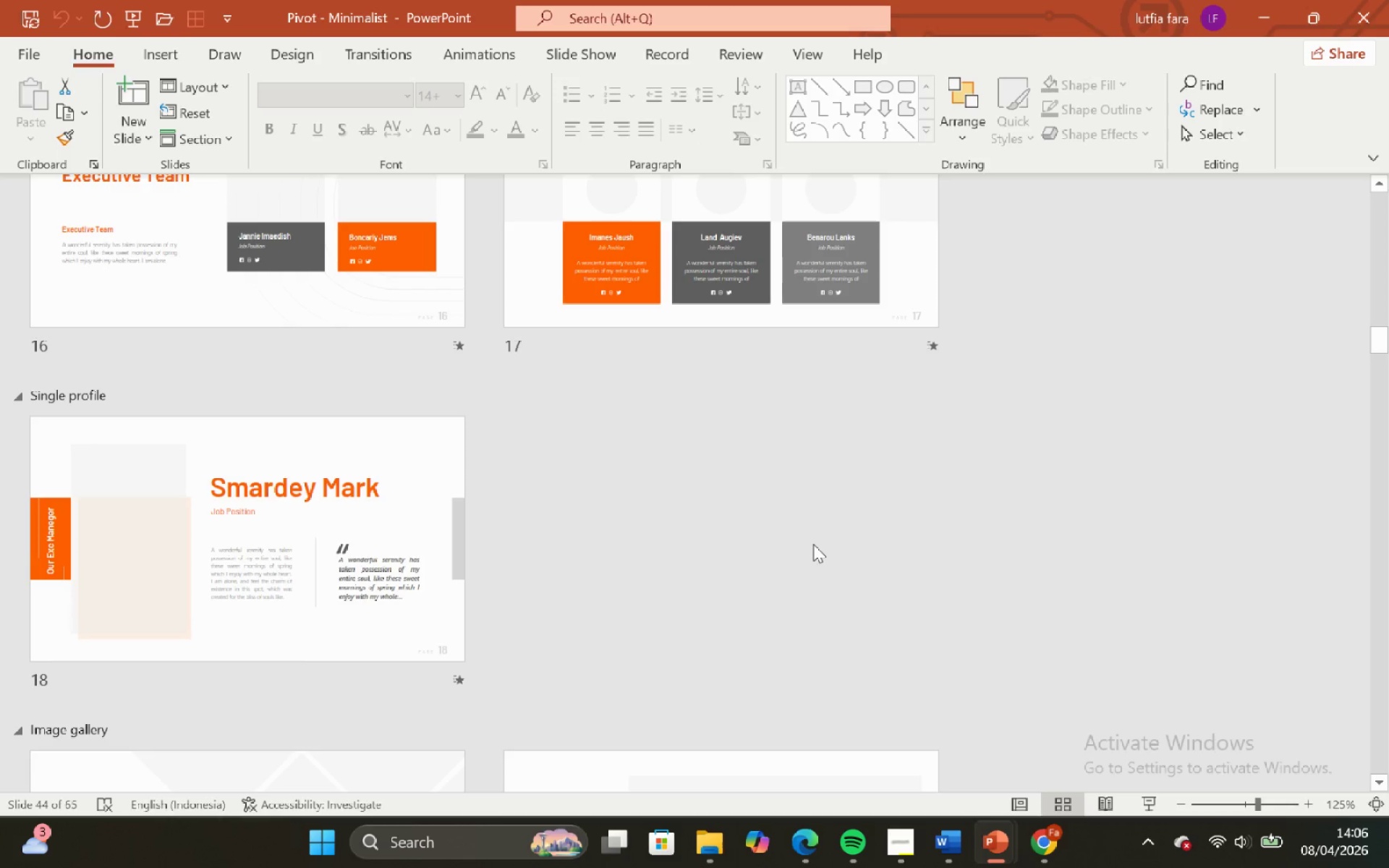 
scroll: coordinate [781, 532], scroll_direction: down, amount: 5.0
 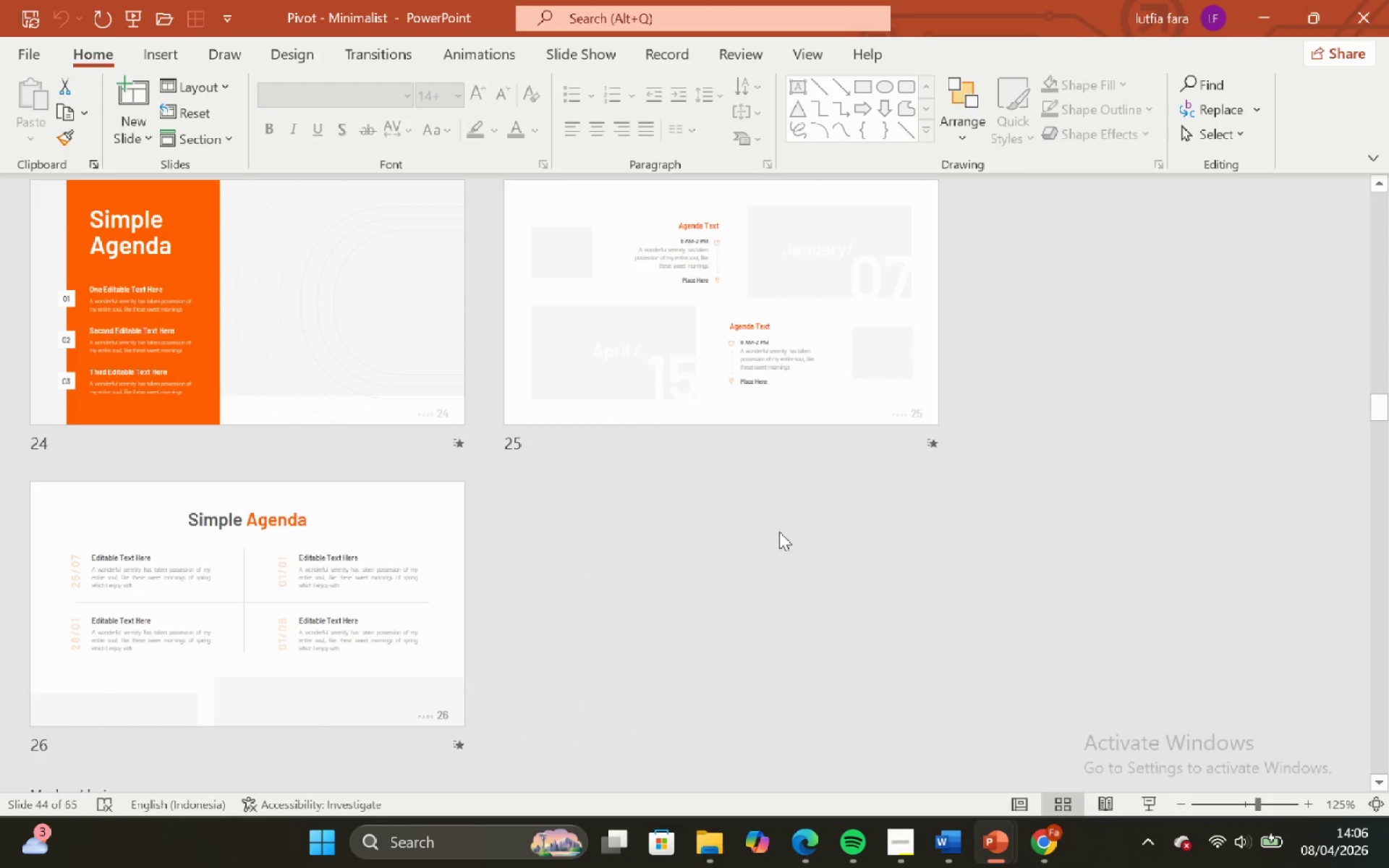 
scroll: coordinate [779, 532], scroll_direction: down, amount: 1.0
 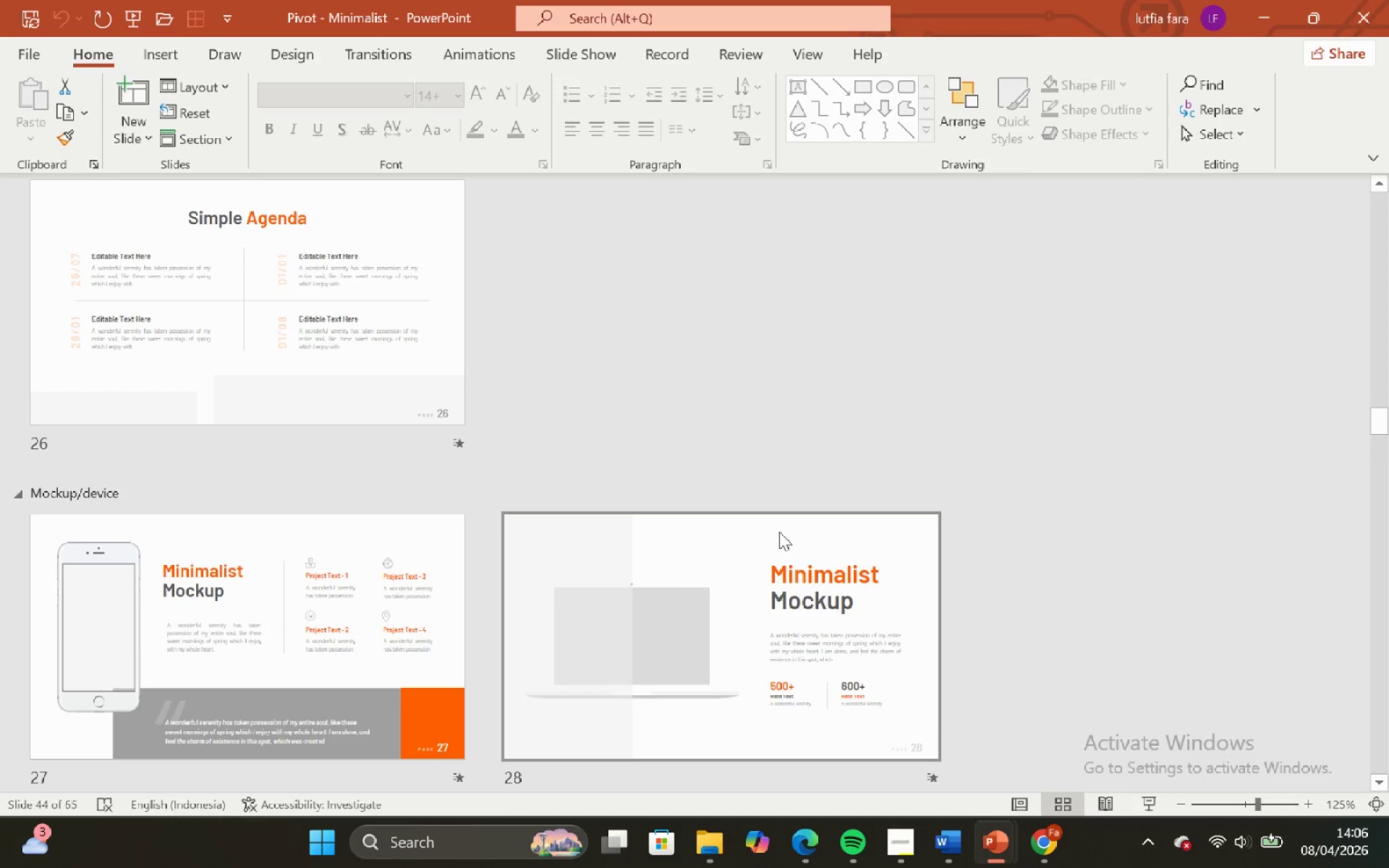 
wait(12.05)
 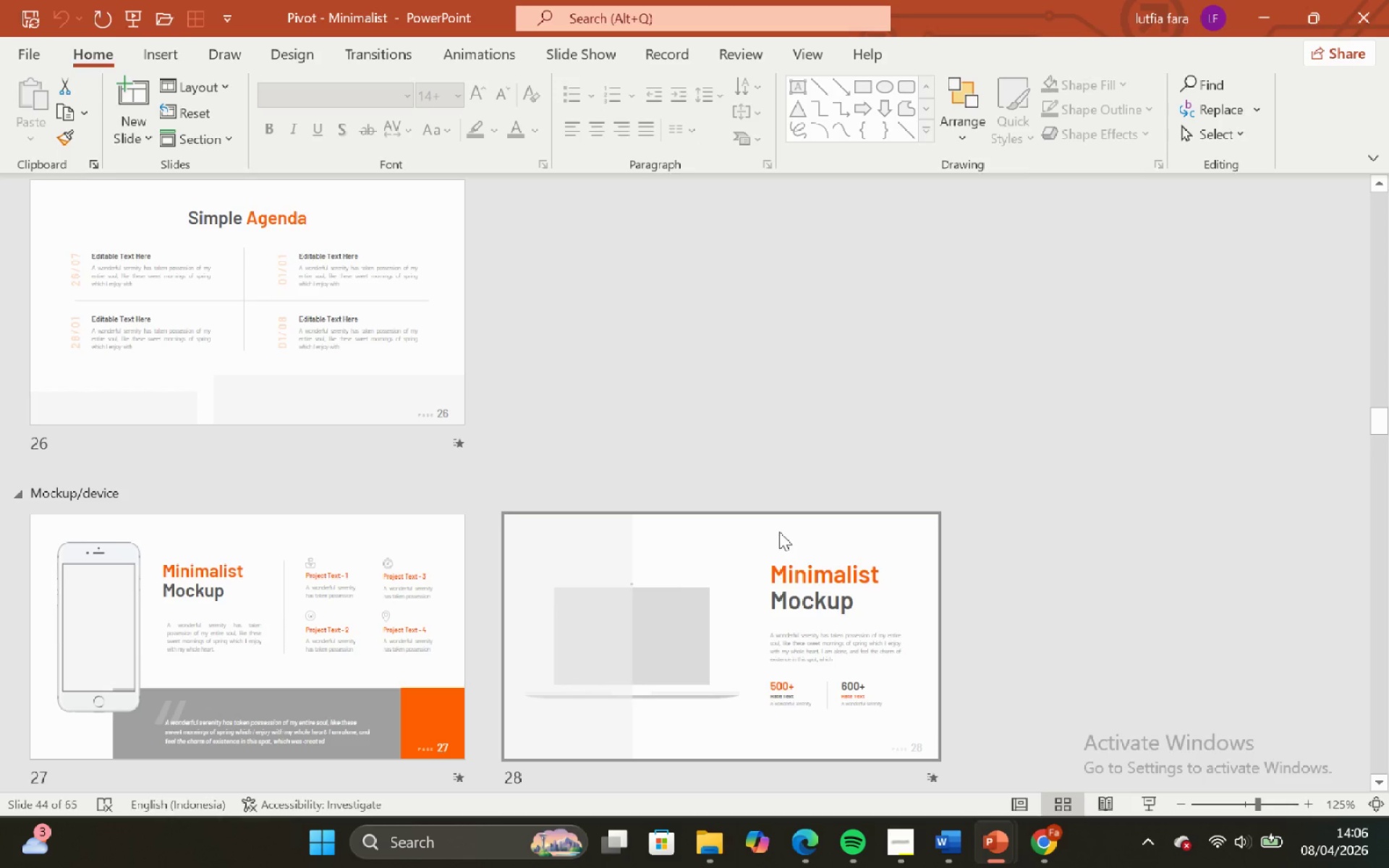 
scroll: coordinate [779, 534], scroll_direction: up, amount: 4.0
 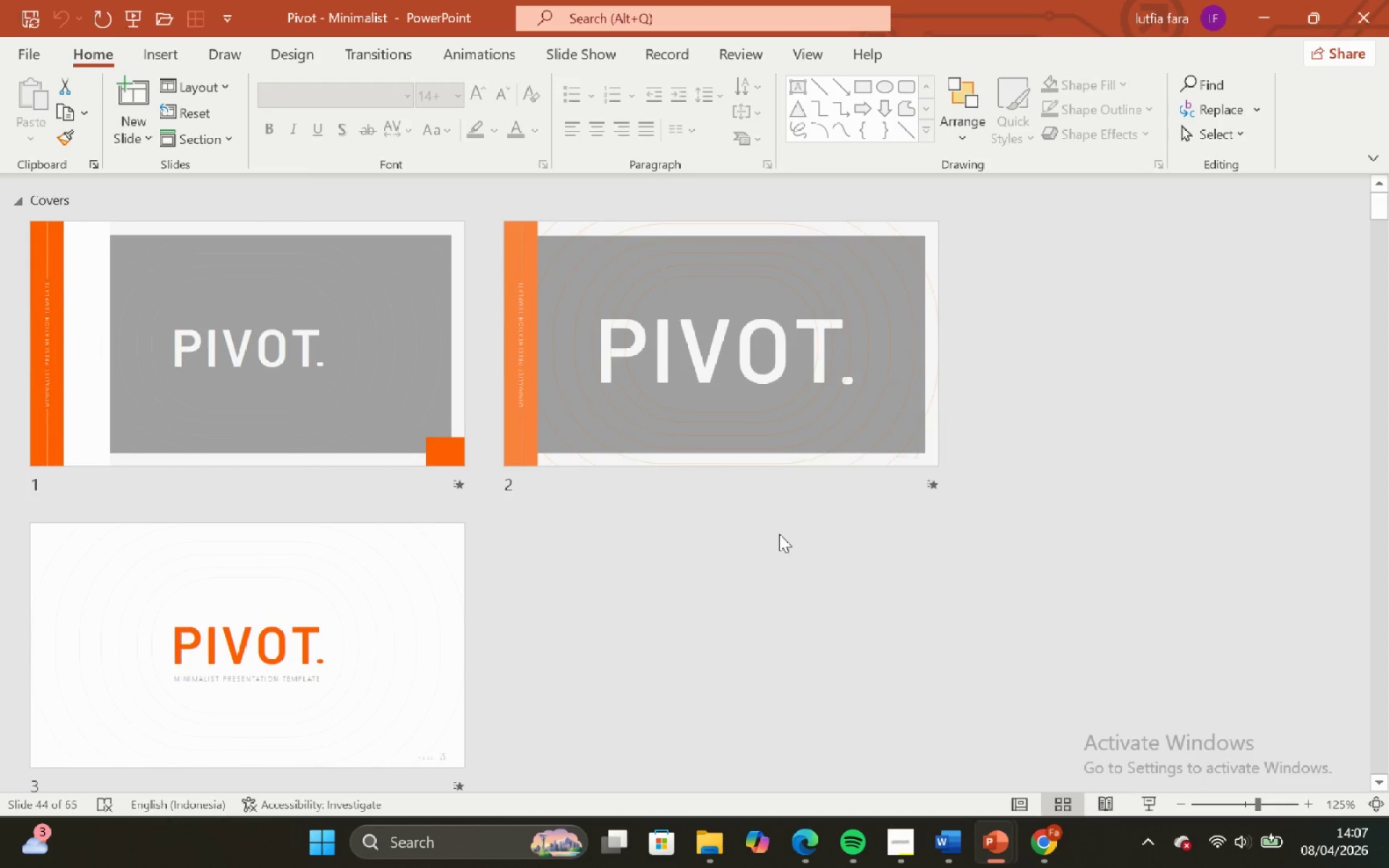 
scroll: coordinate [779, 534], scroll_direction: none, amount: 0.0
 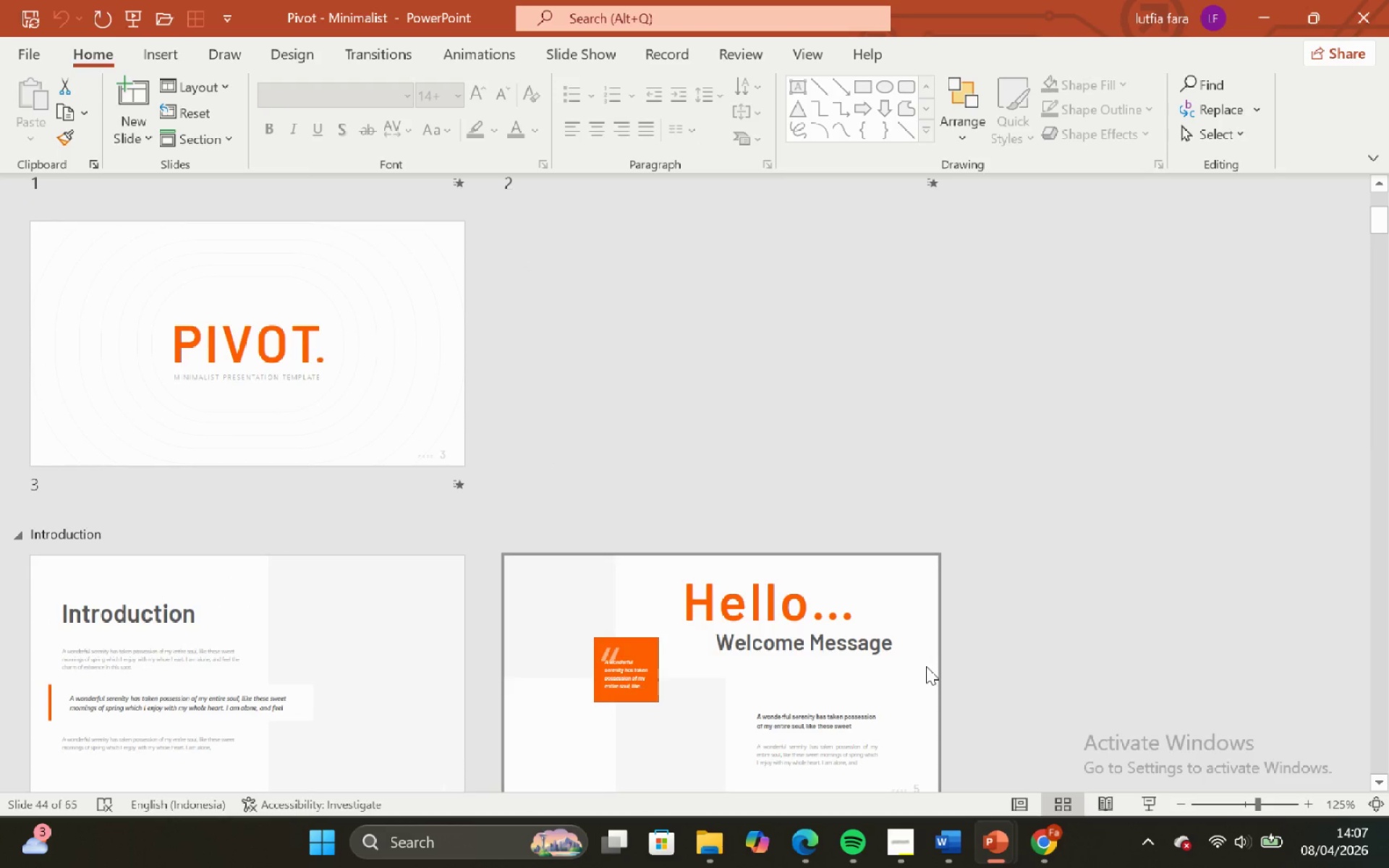 
scroll: coordinate [920, 641], scroll_direction: down, amount: 31.0
 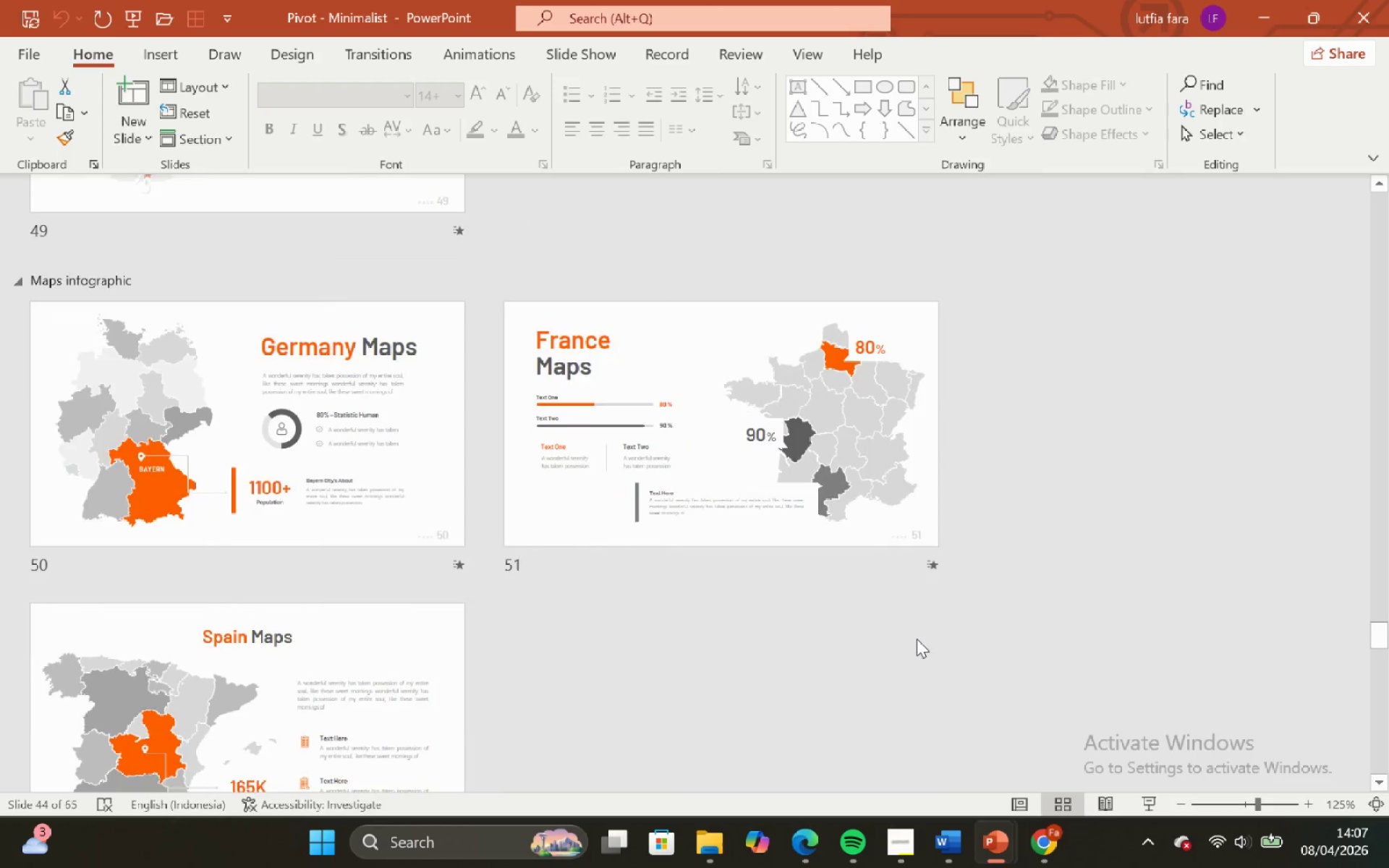 
scroll: coordinate [910, 623], scroll_direction: up, amount: 7.0
 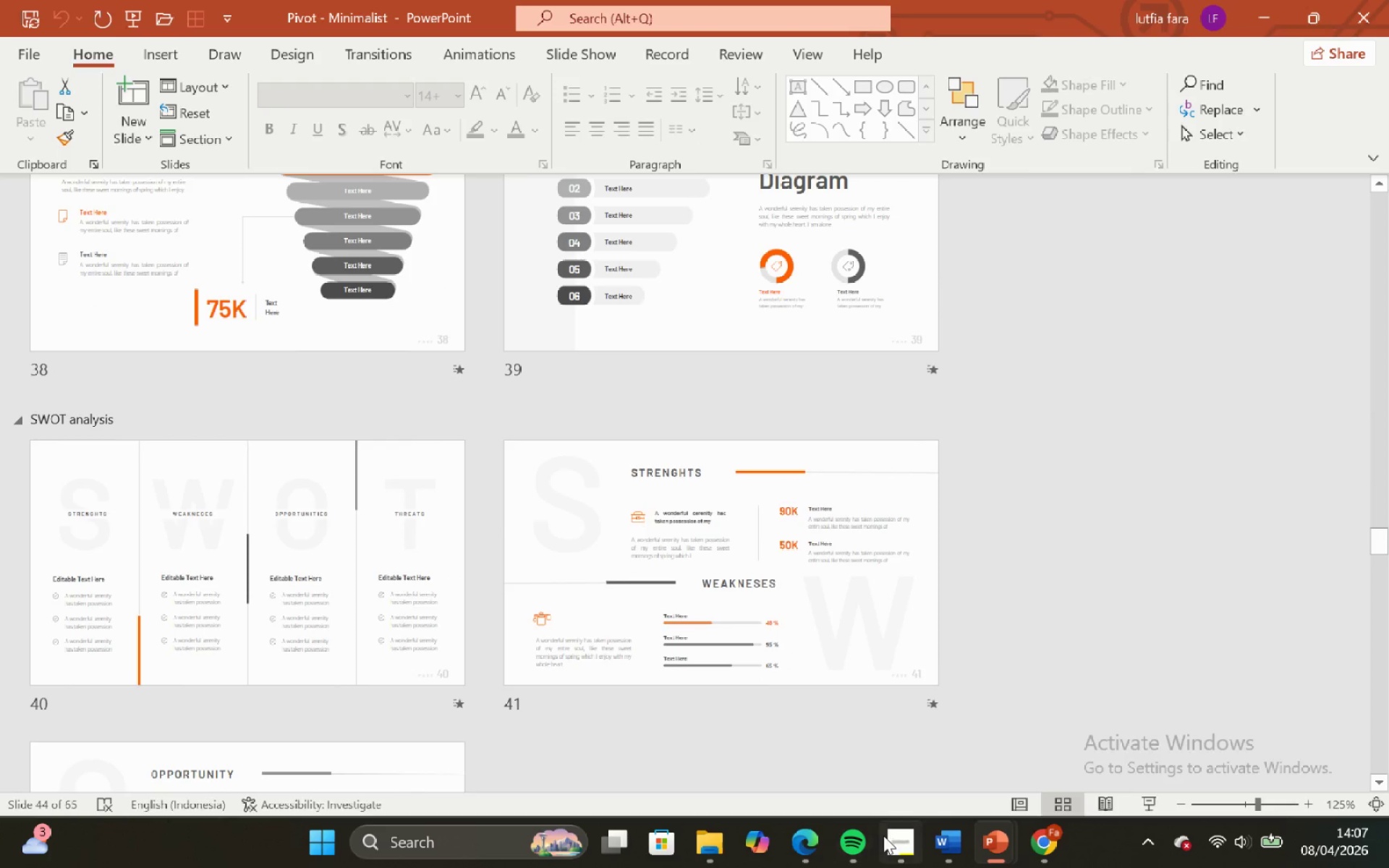 
left_click([891, 841])
 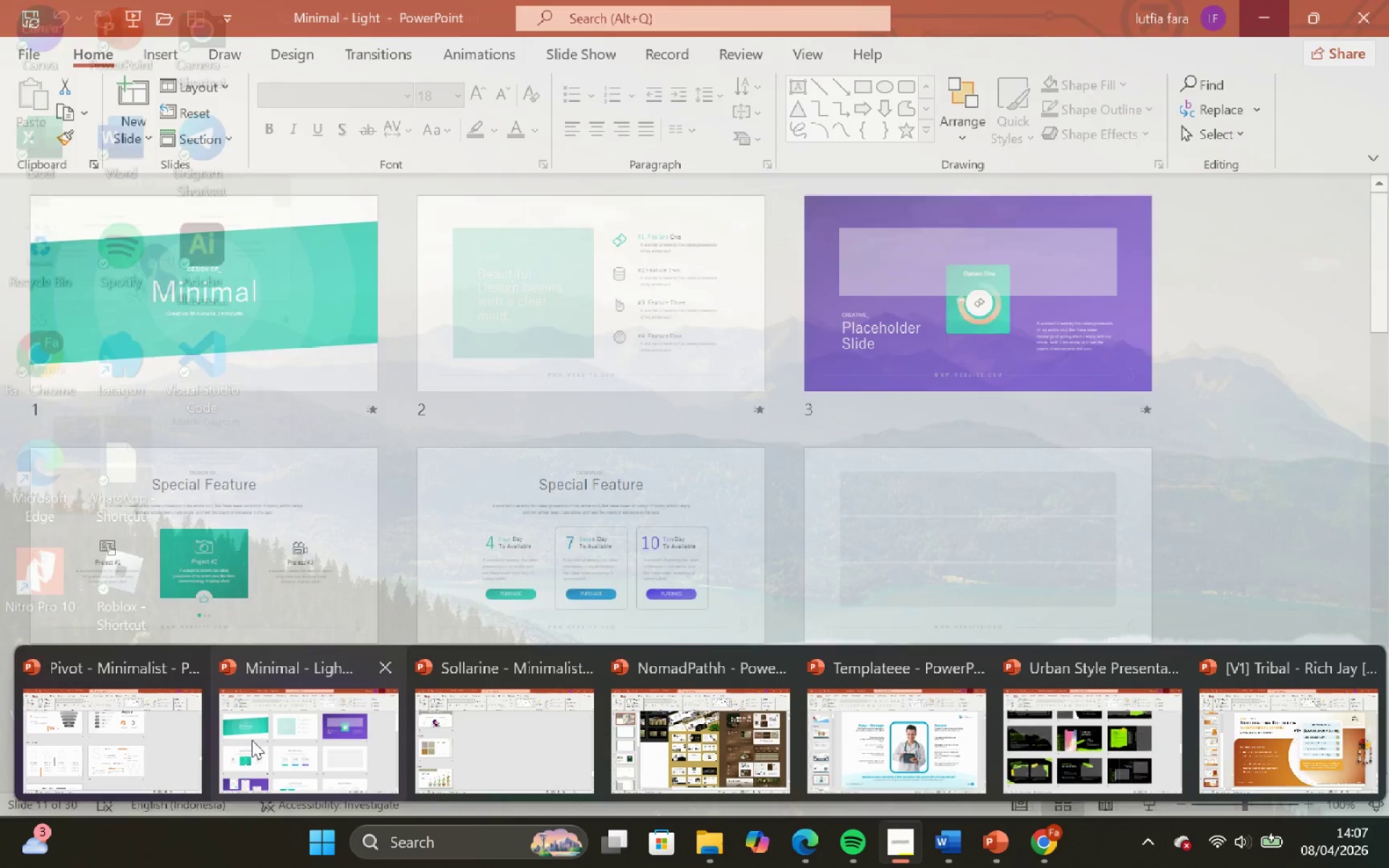 
wait(6.08)
 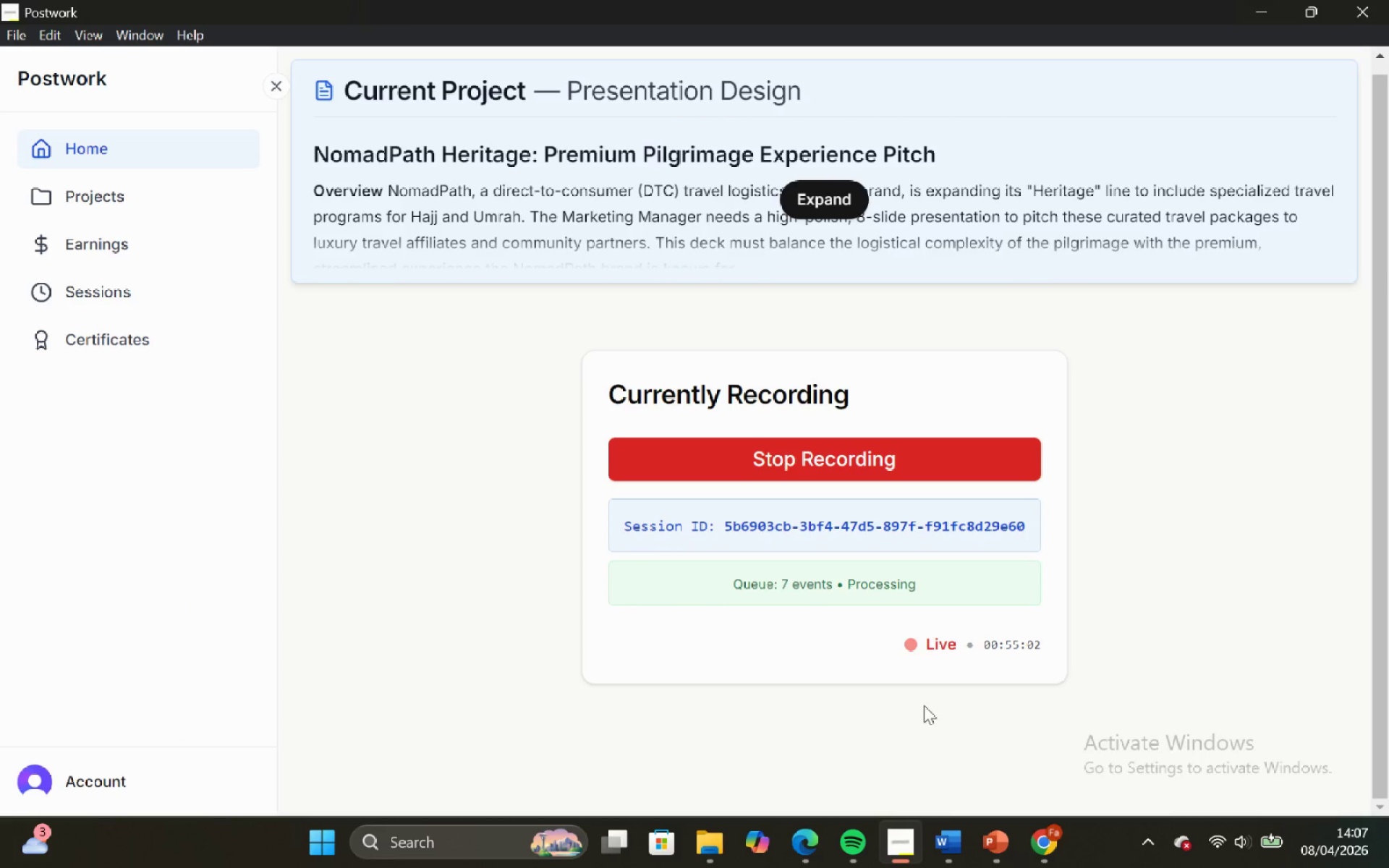 
scroll: coordinate [637, 597], scroll_direction: down, amount: 5.0
 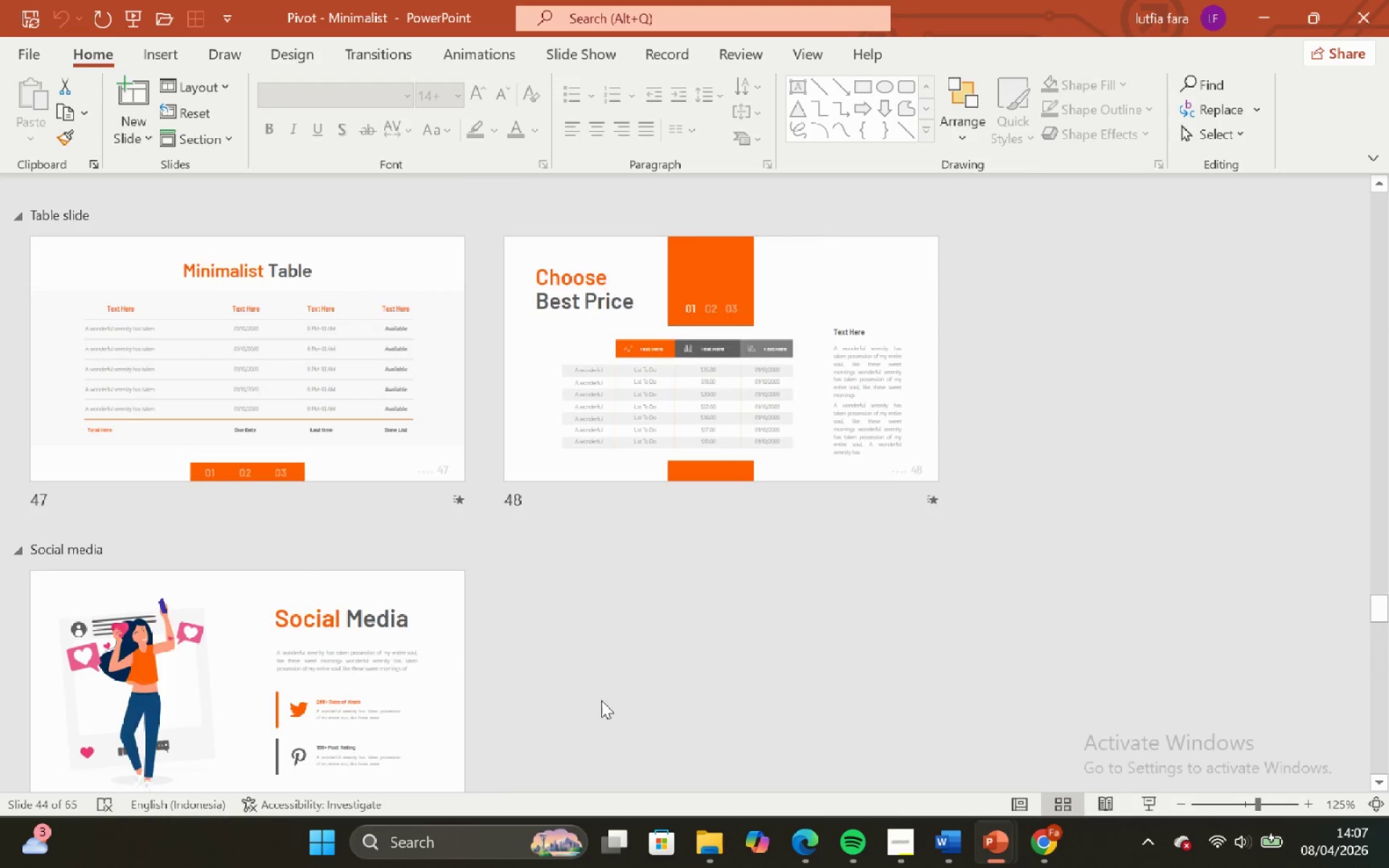 
scroll: coordinate [636, 618], scroll_direction: up, amount: 3.0
 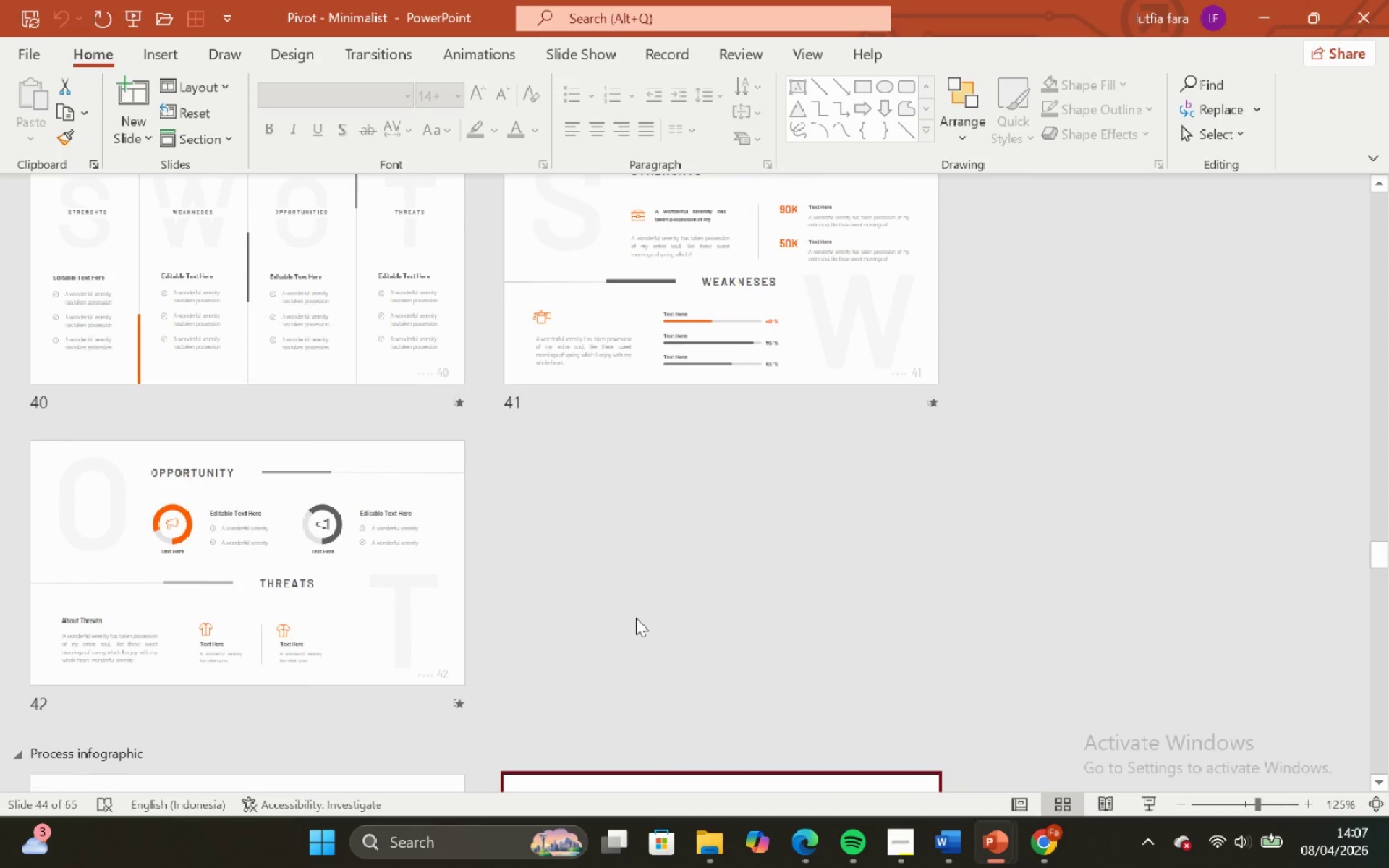 
scroll: coordinate [627, 647], scroll_direction: none, amount: 0.0
 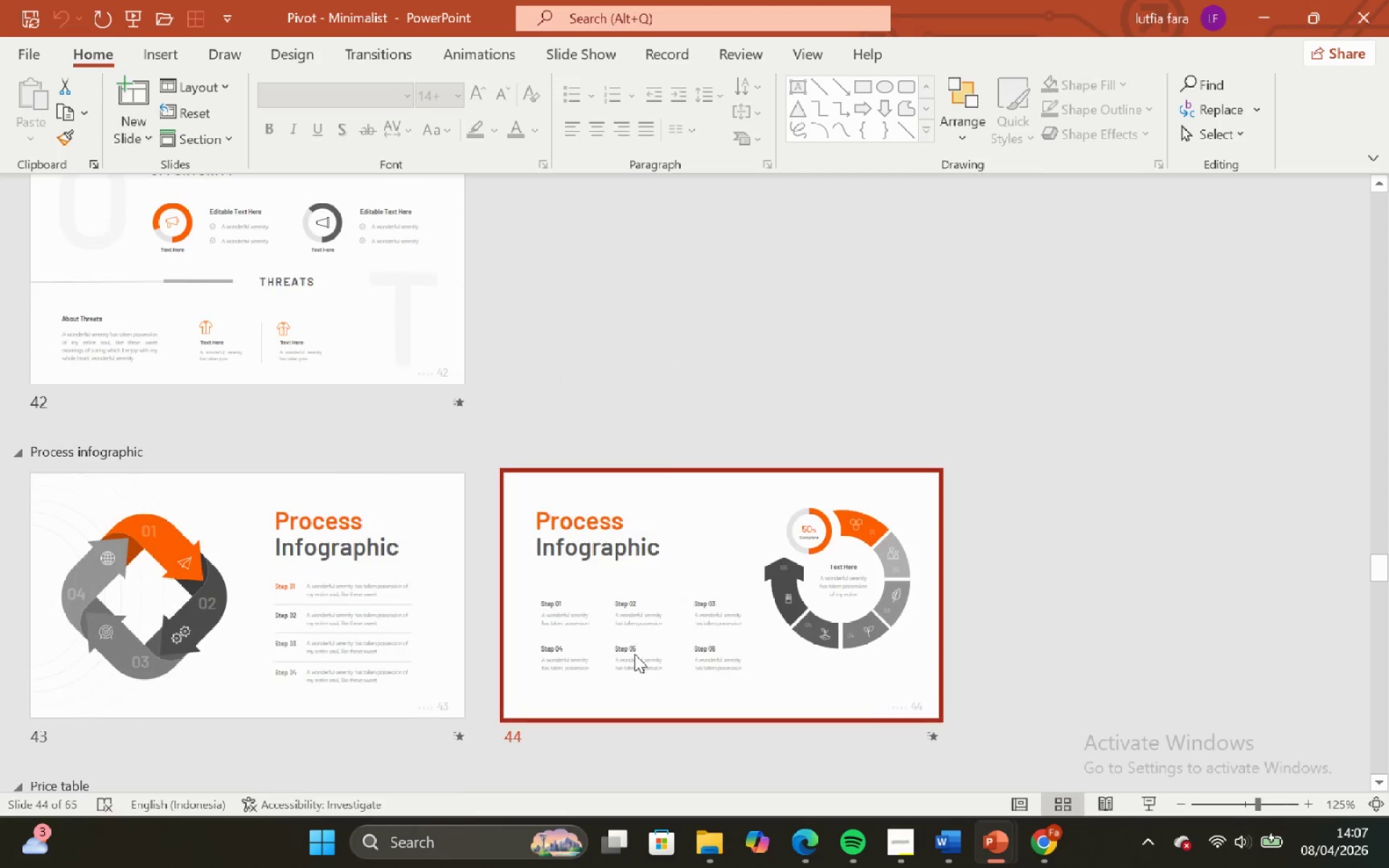 
scroll: coordinate [554, 712], scroll_direction: down, amount: 12.0
 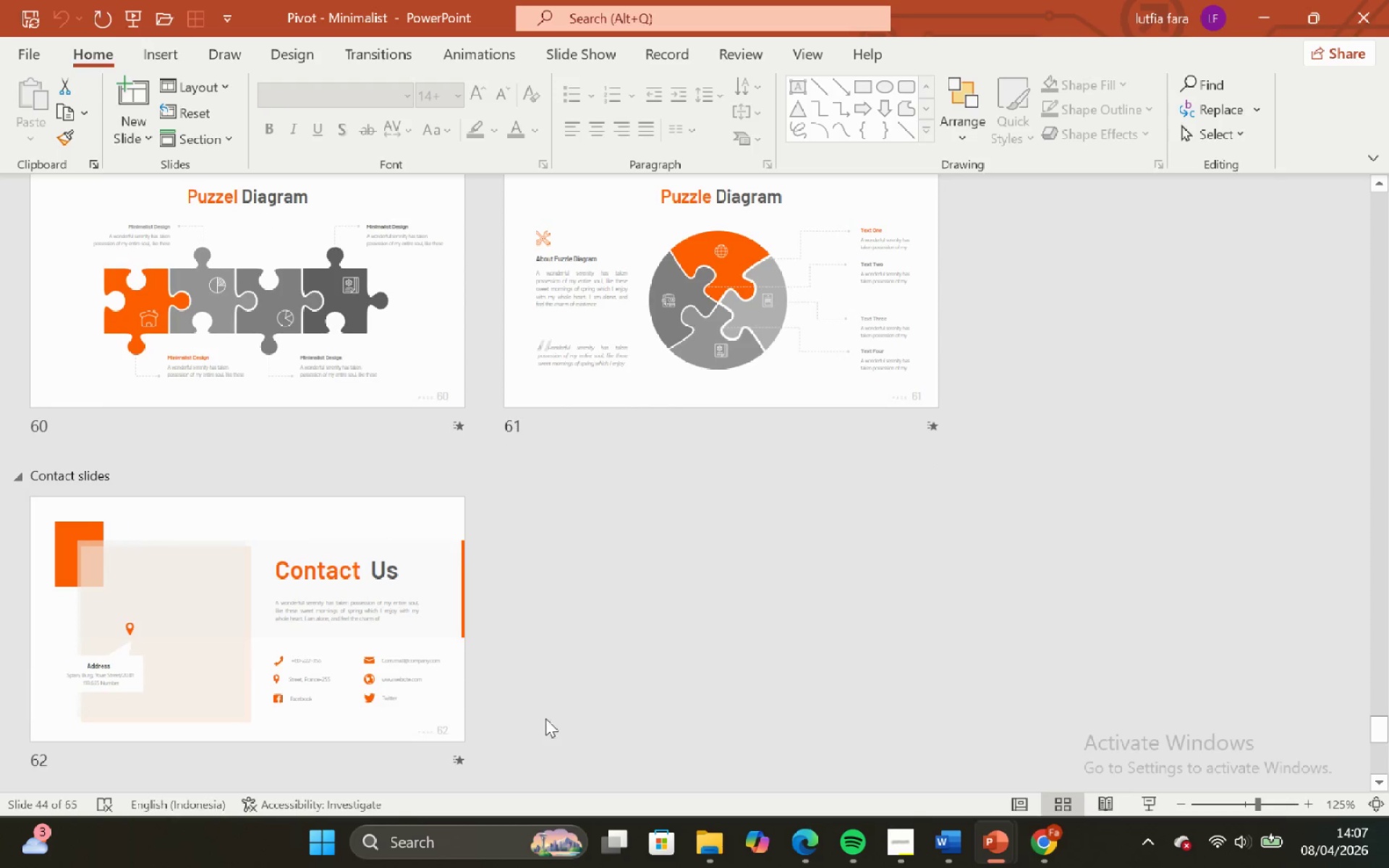 
scroll: coordinate [528, 731], scroll_direction: down, amount: 2.0
 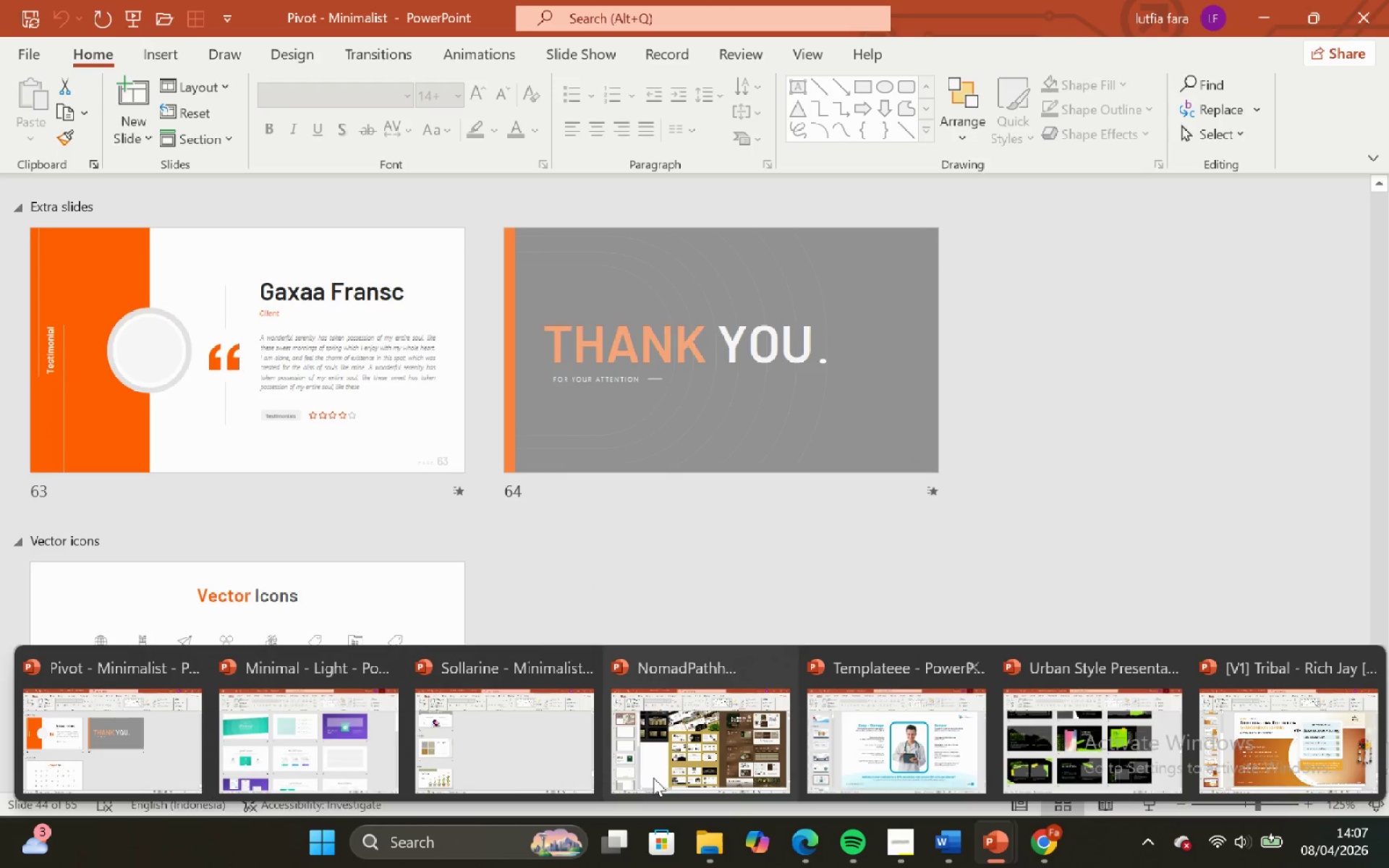 
left_click([328, 746])
 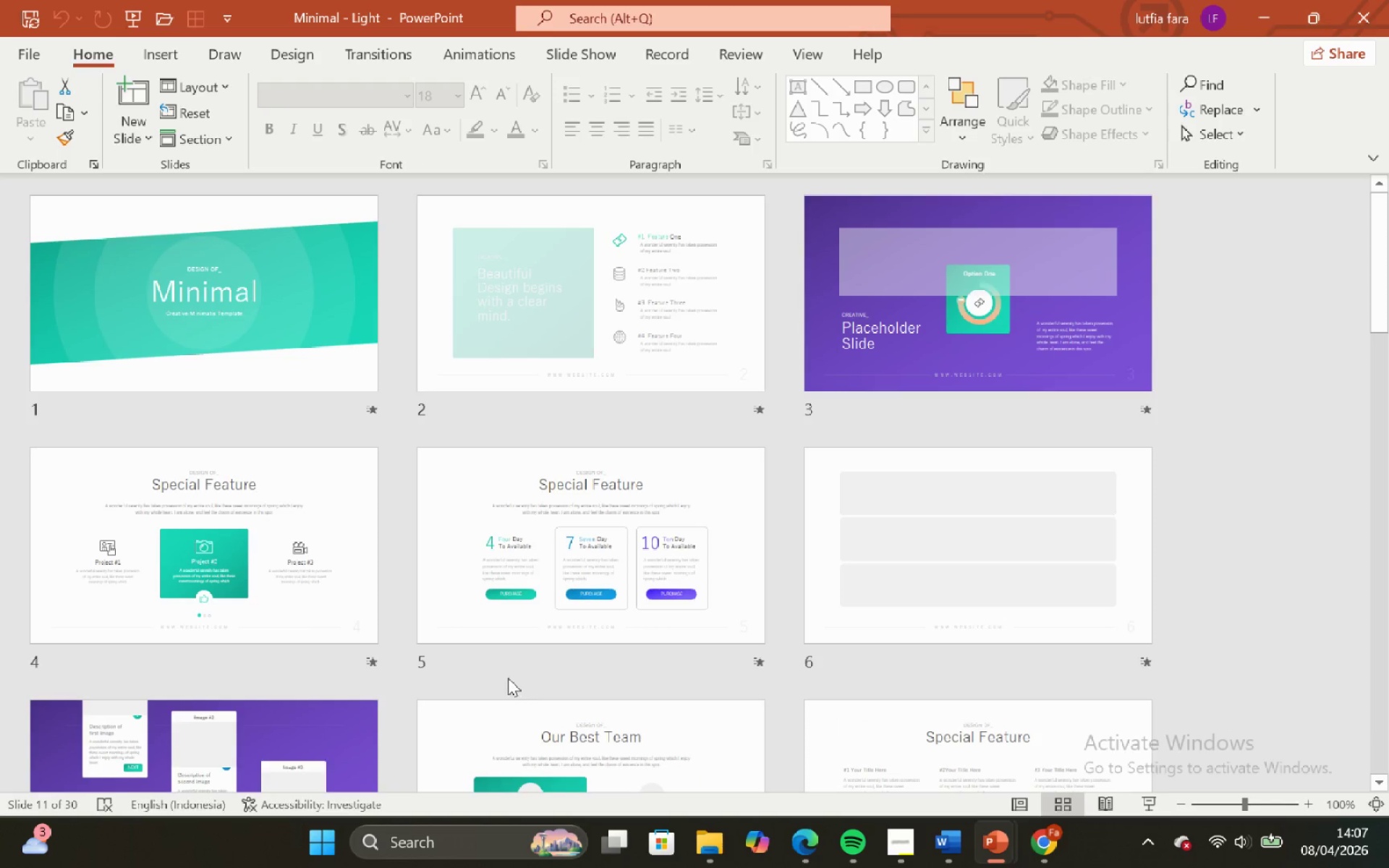 
scroll: coordinate [770, 618], scroll_direction: up, amount: 6.0
 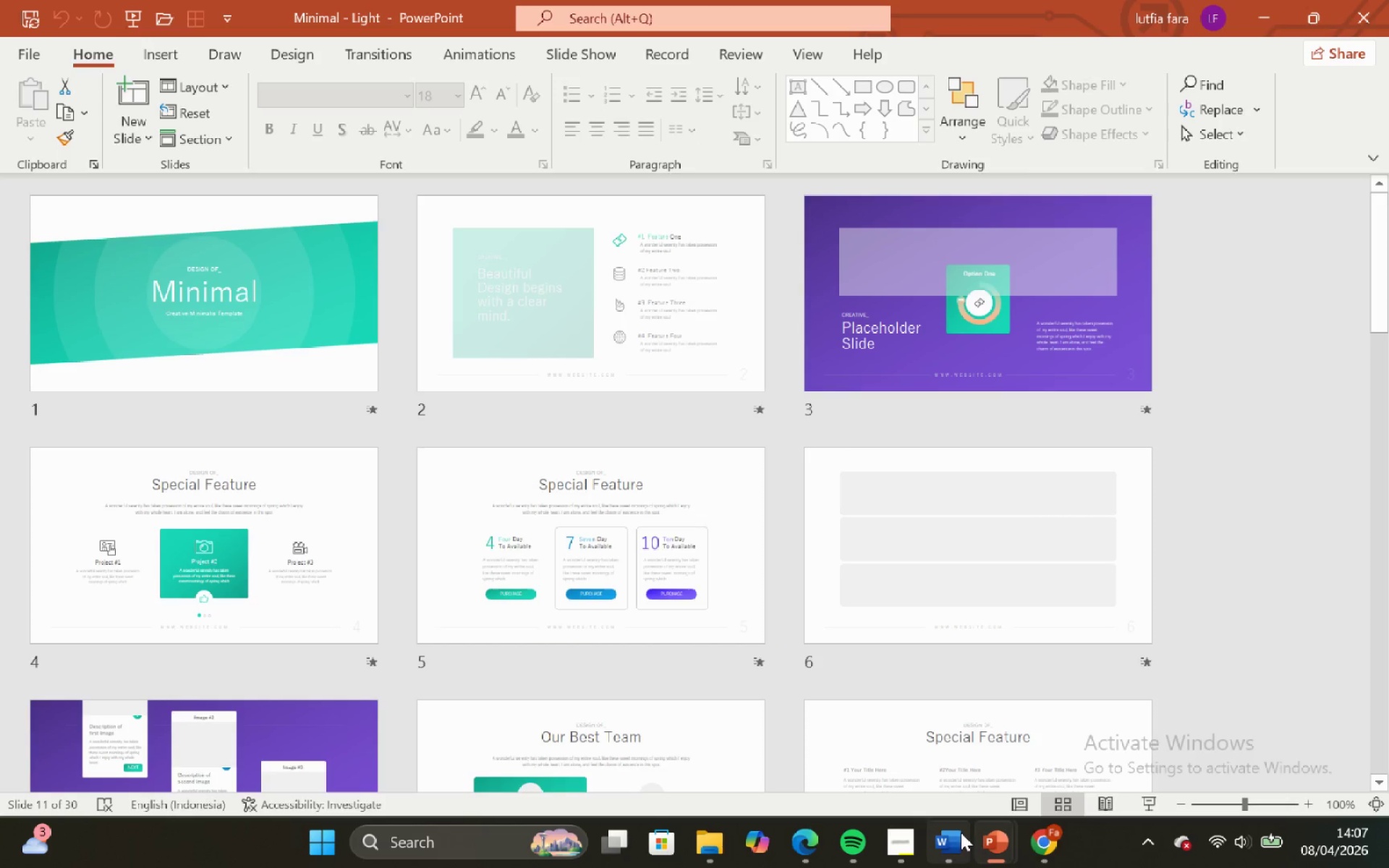 
mouse_move([995, 839])
 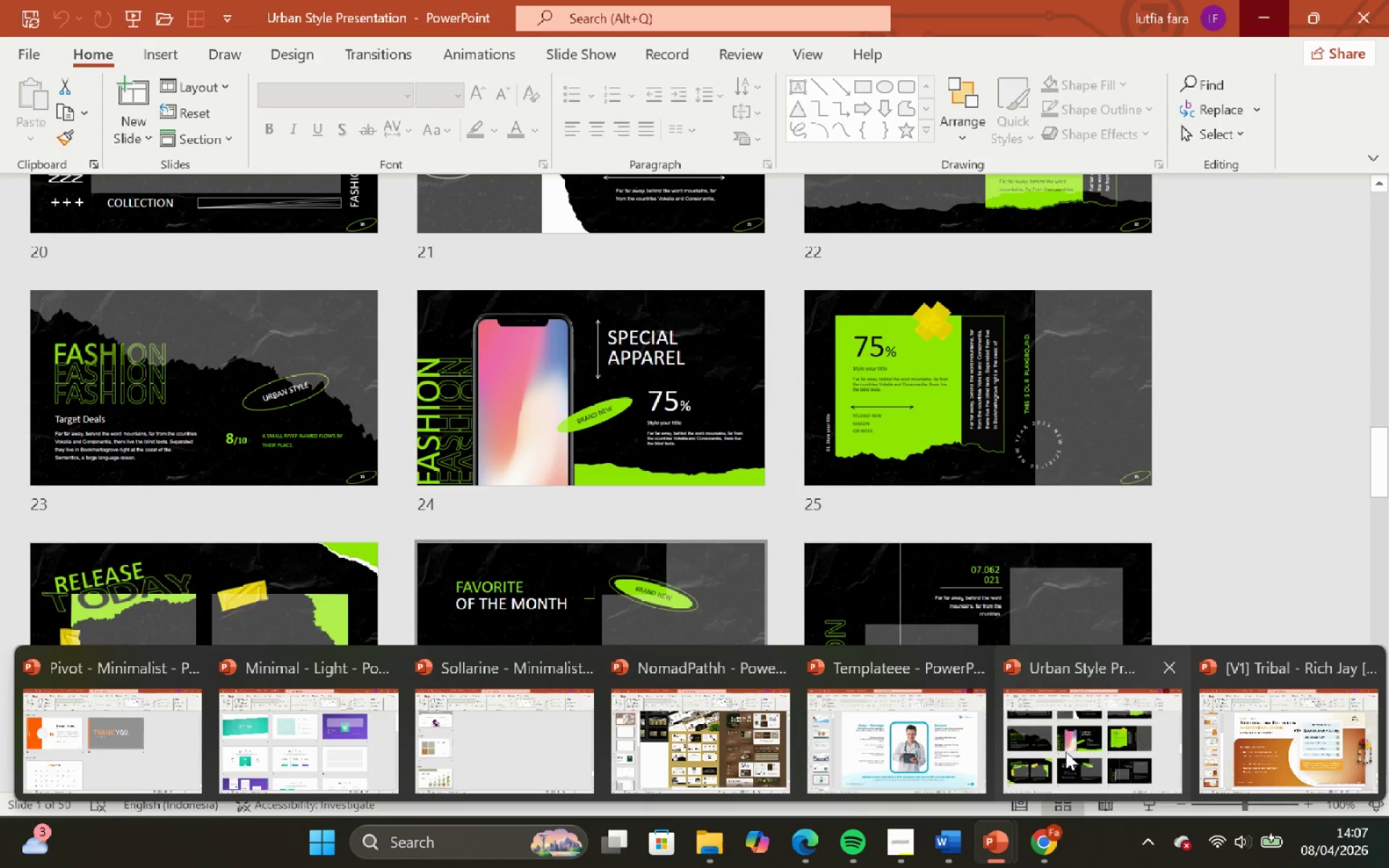 
left_click_drag(start_coordinate=[1066, 754], to_coordinate=[1064, 760])
 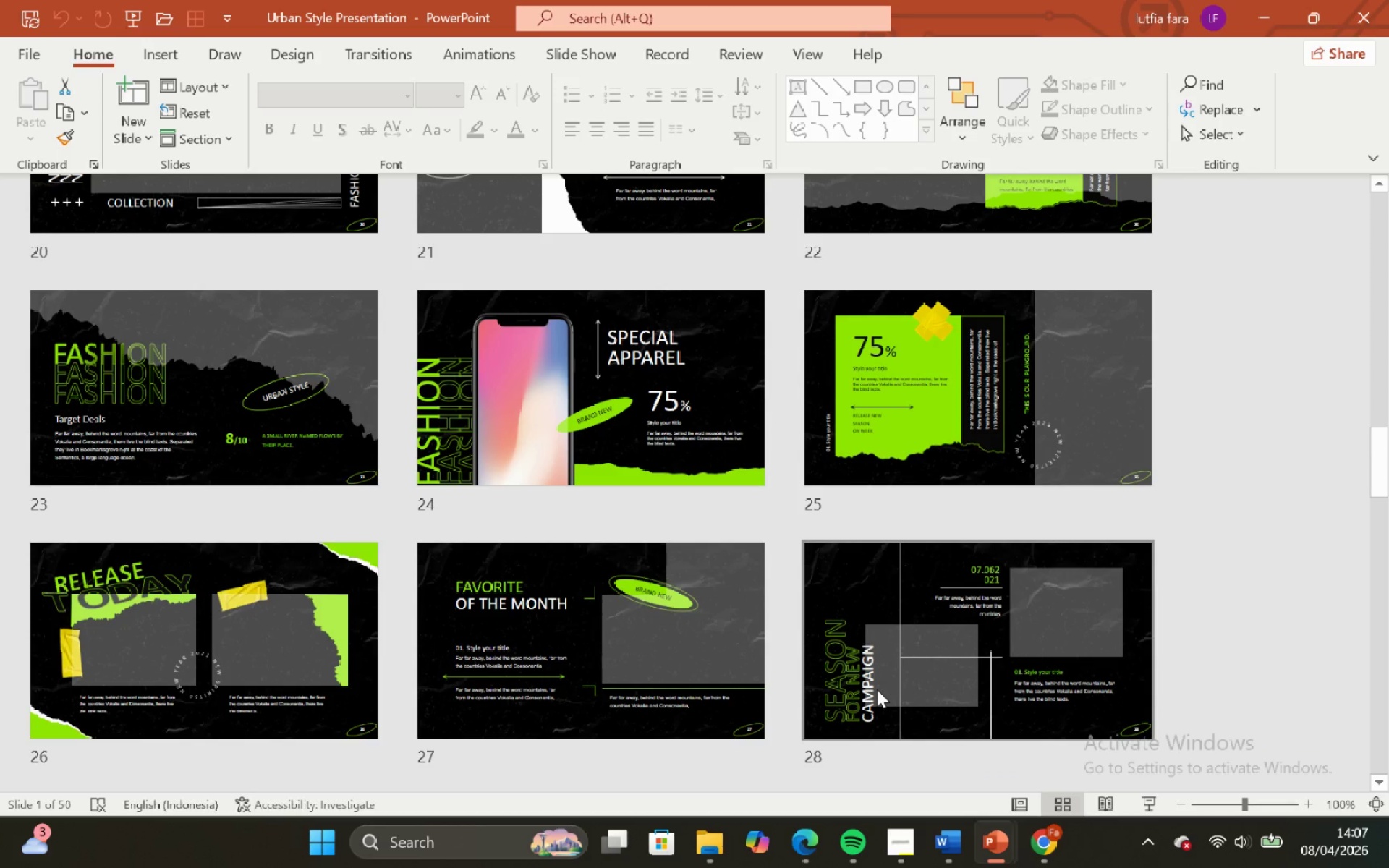 
scroll: coordinate [877, 689], scroll_direction: up, amount: 6.0
 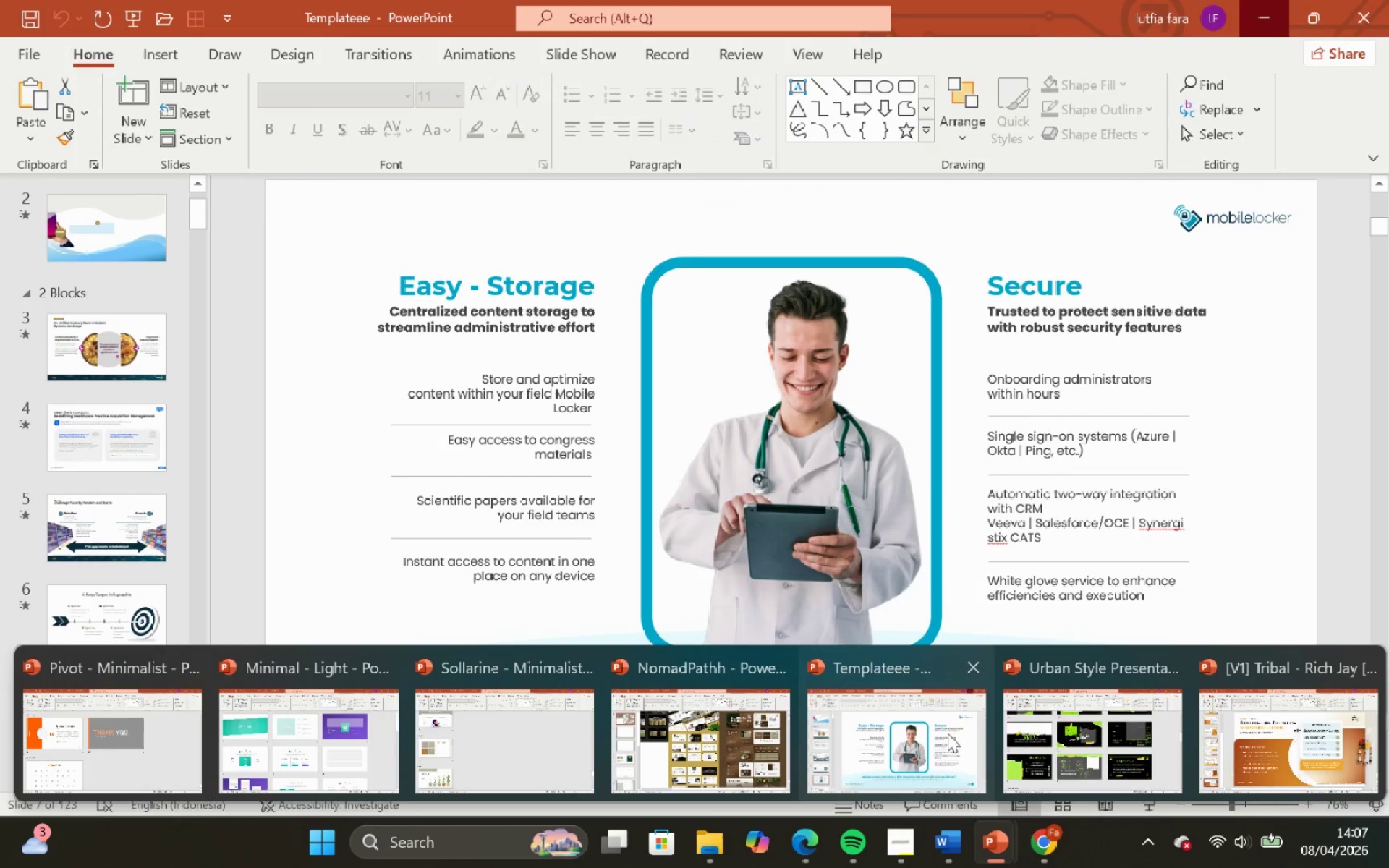 
left_click([843, 753])
 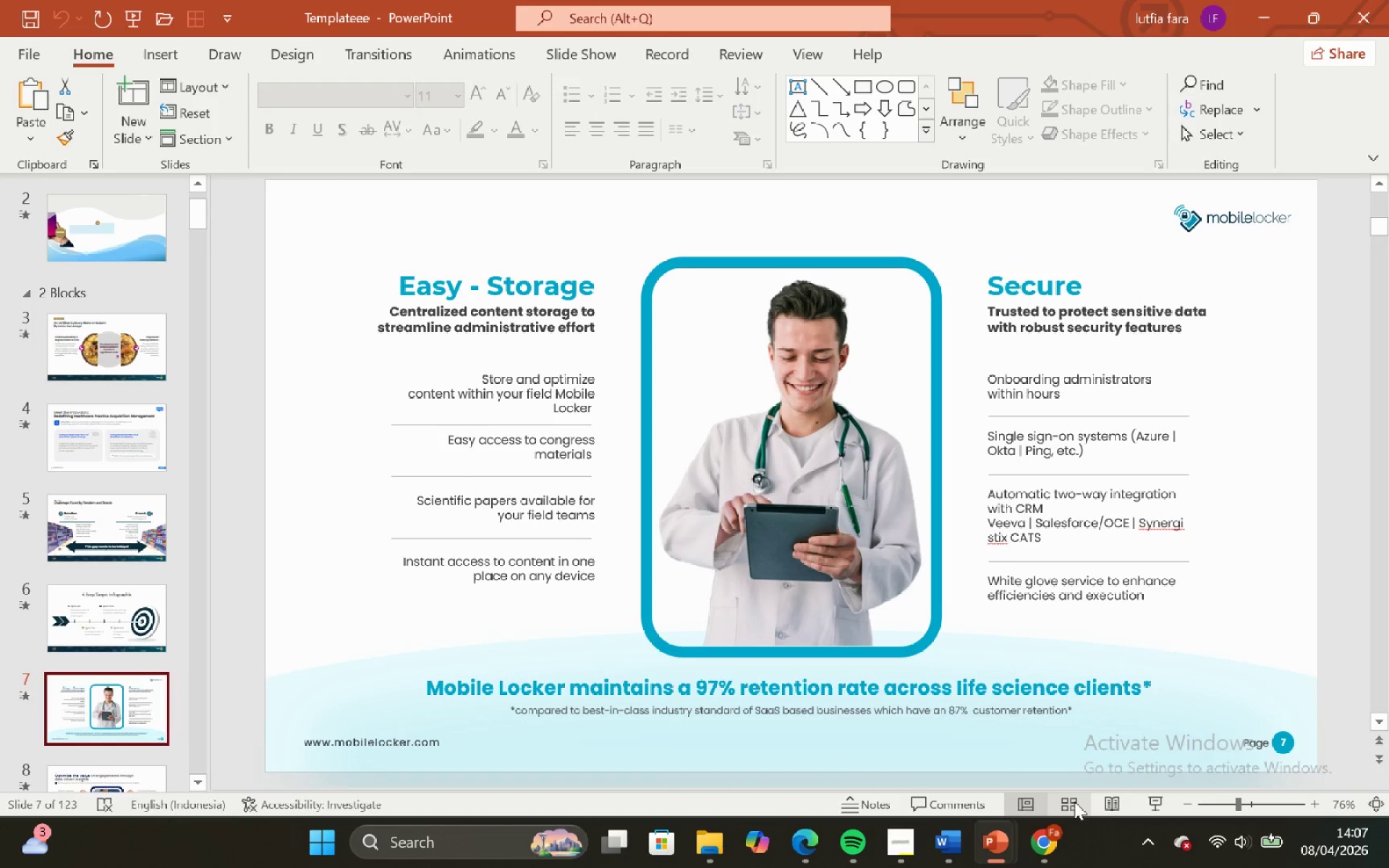 
left_click([1074, 803])
 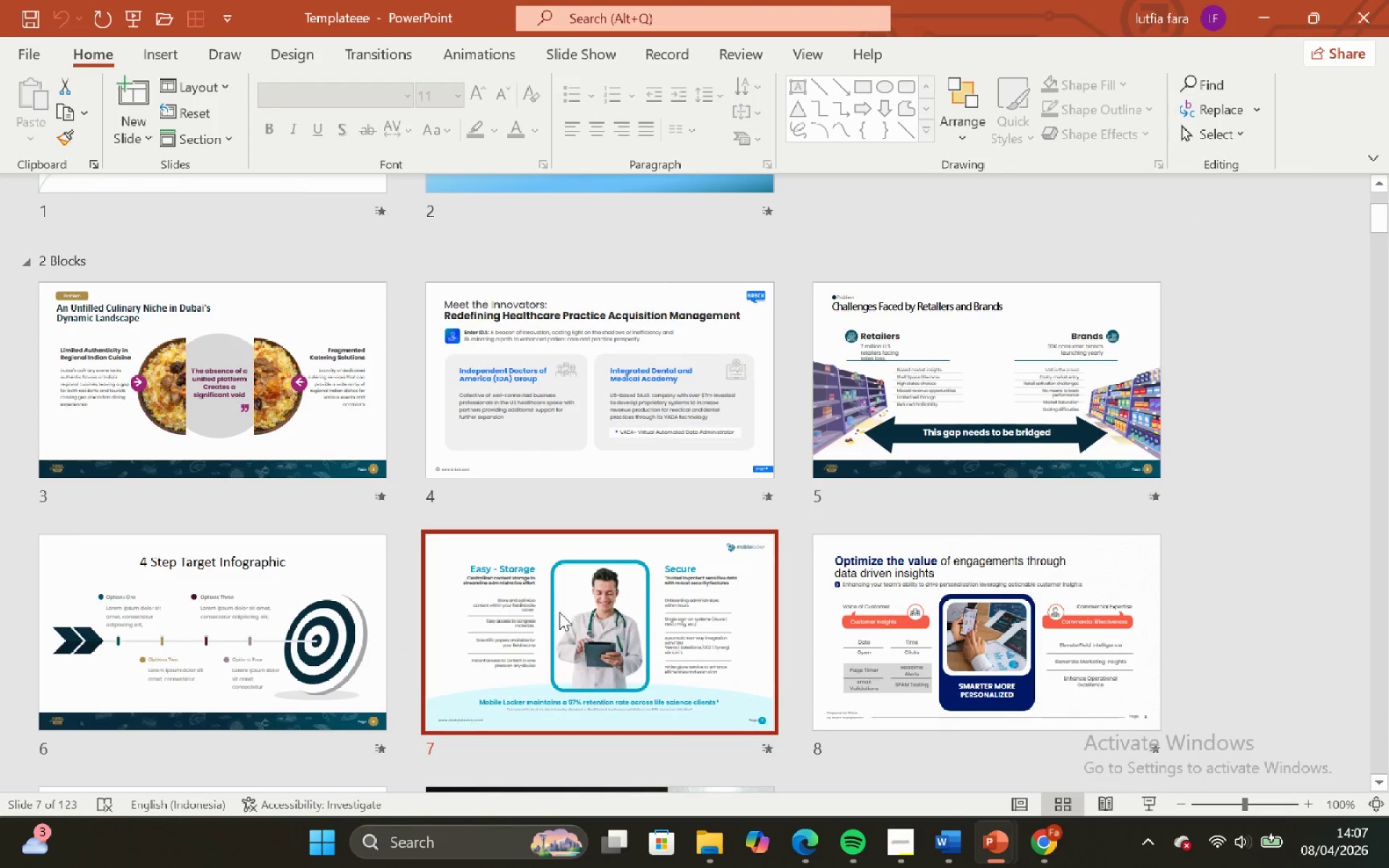 
scroll: coordinate [573, 616], scroll_direction: none, amount: 0.0
 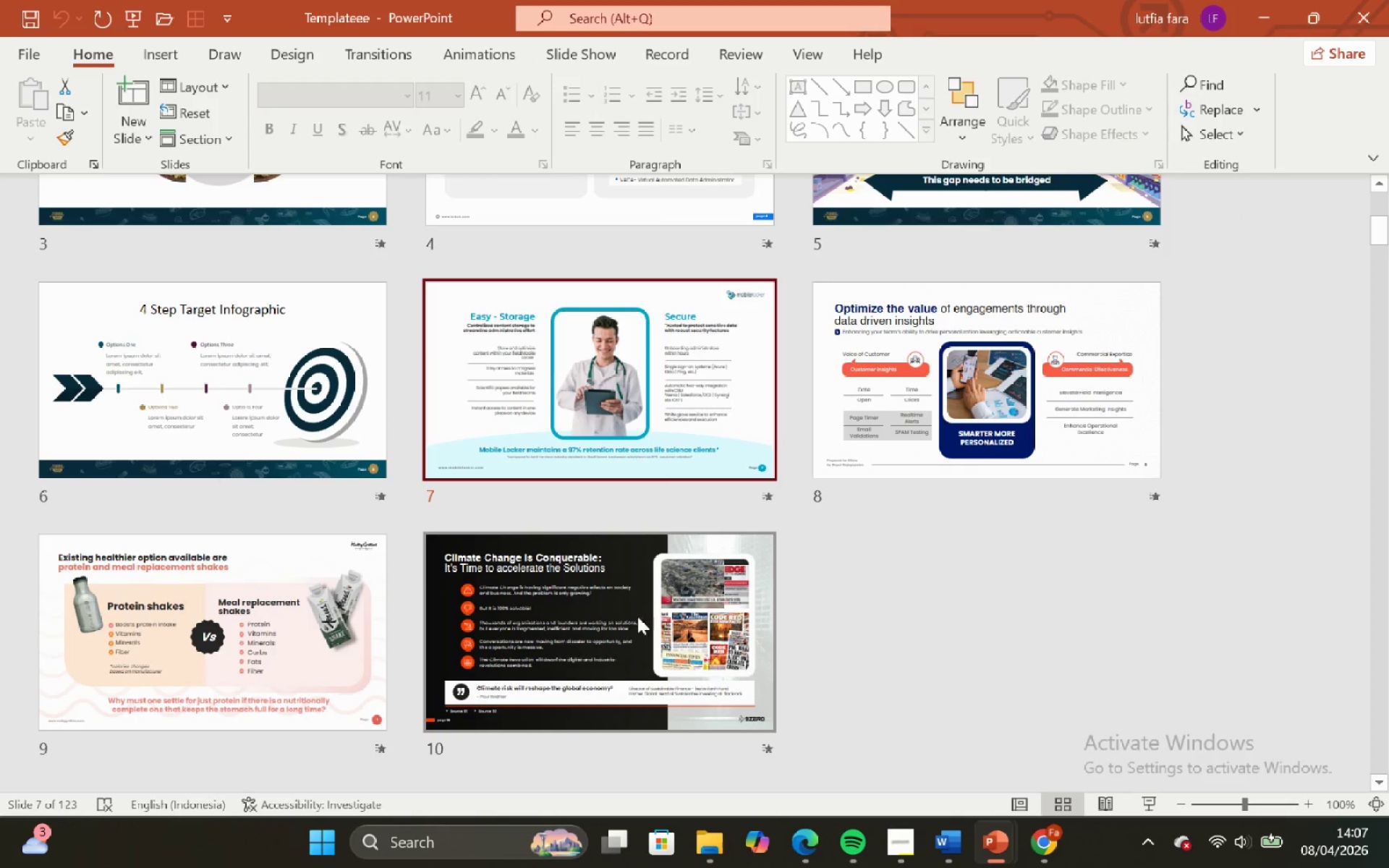 
scroll: coordinate [643, 613], scroll_direction: down, amount: 13.0
 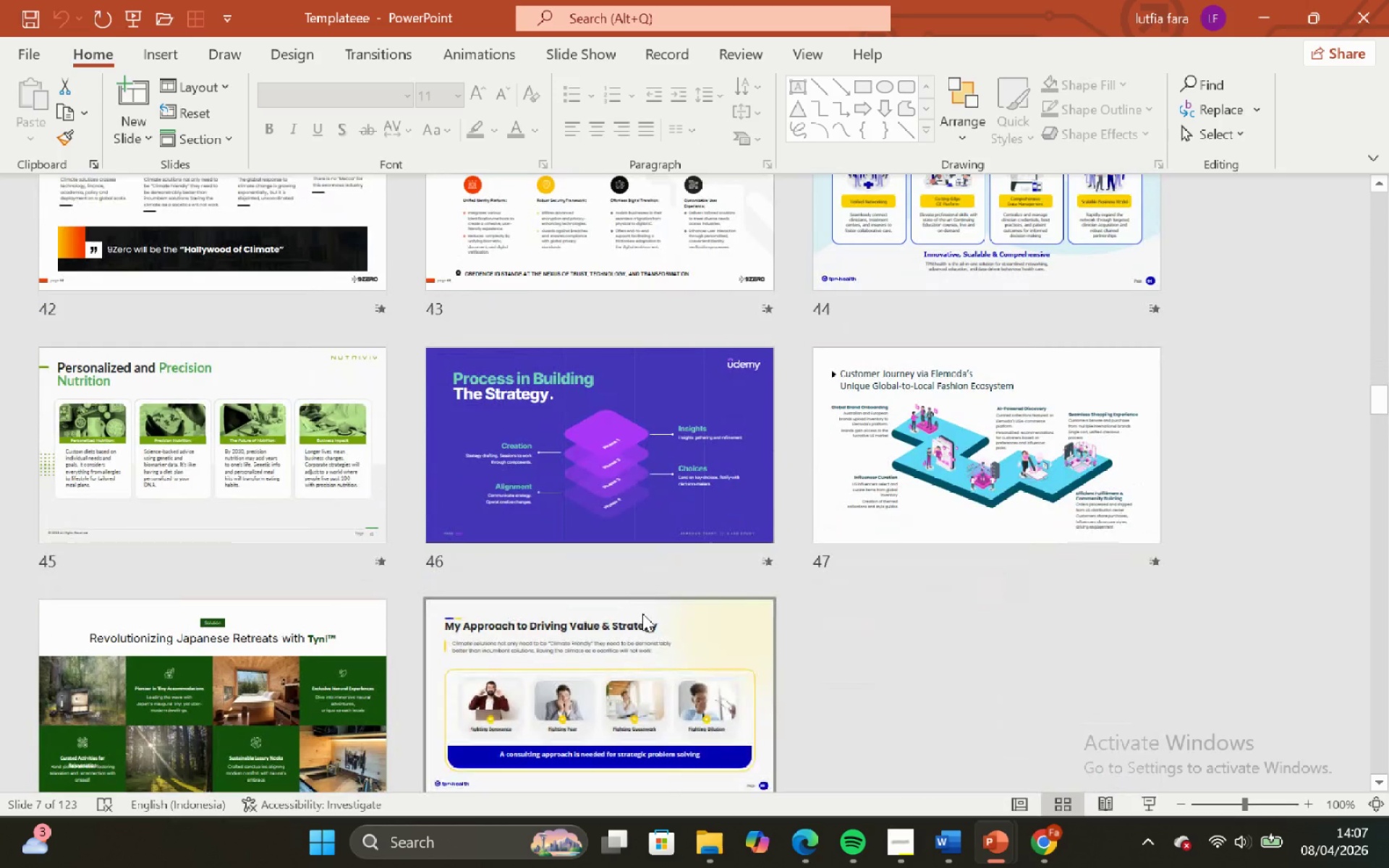 
key(Shift+ShiftLeft)
 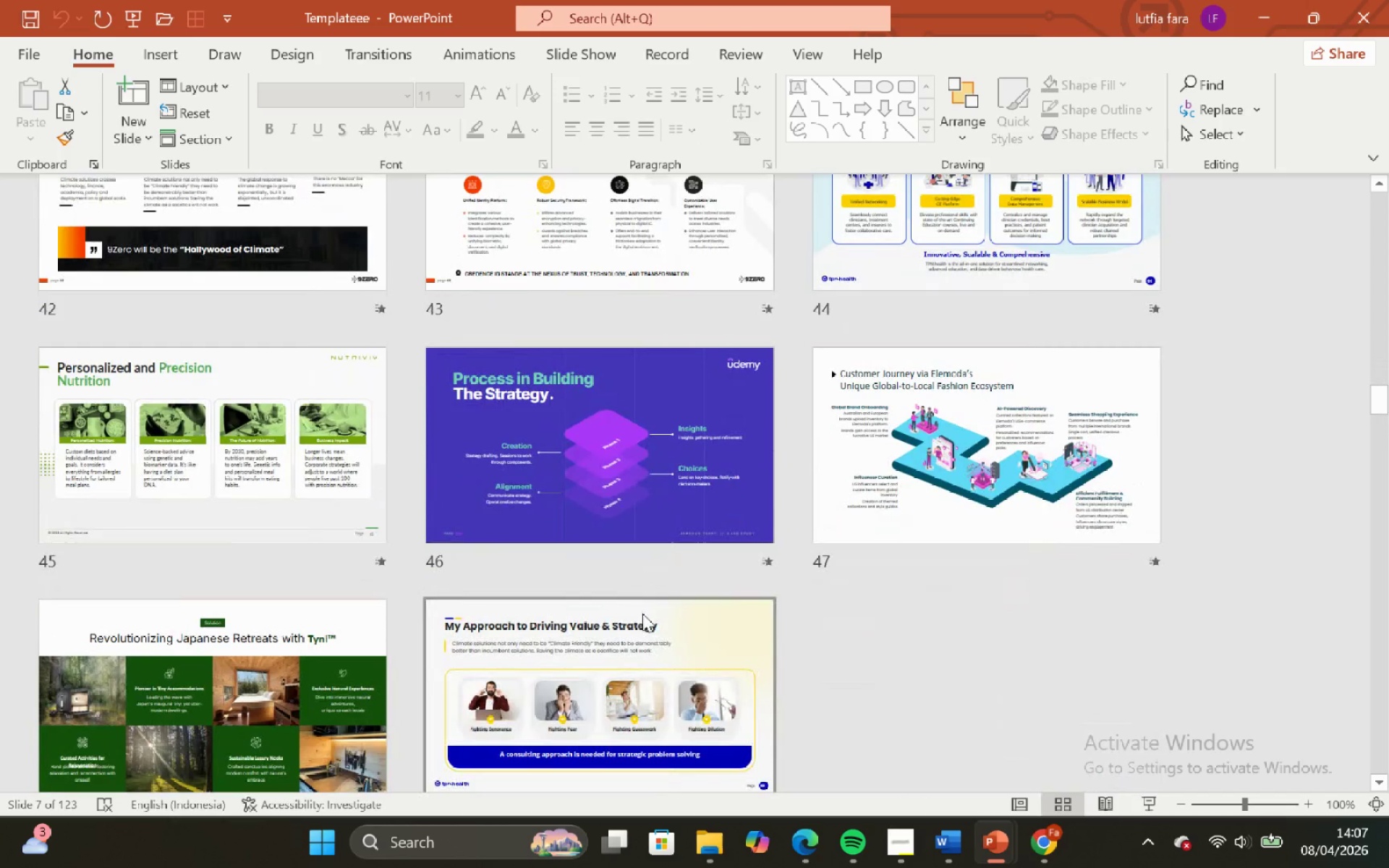 
key(Control+Shift+ControlLeft)
 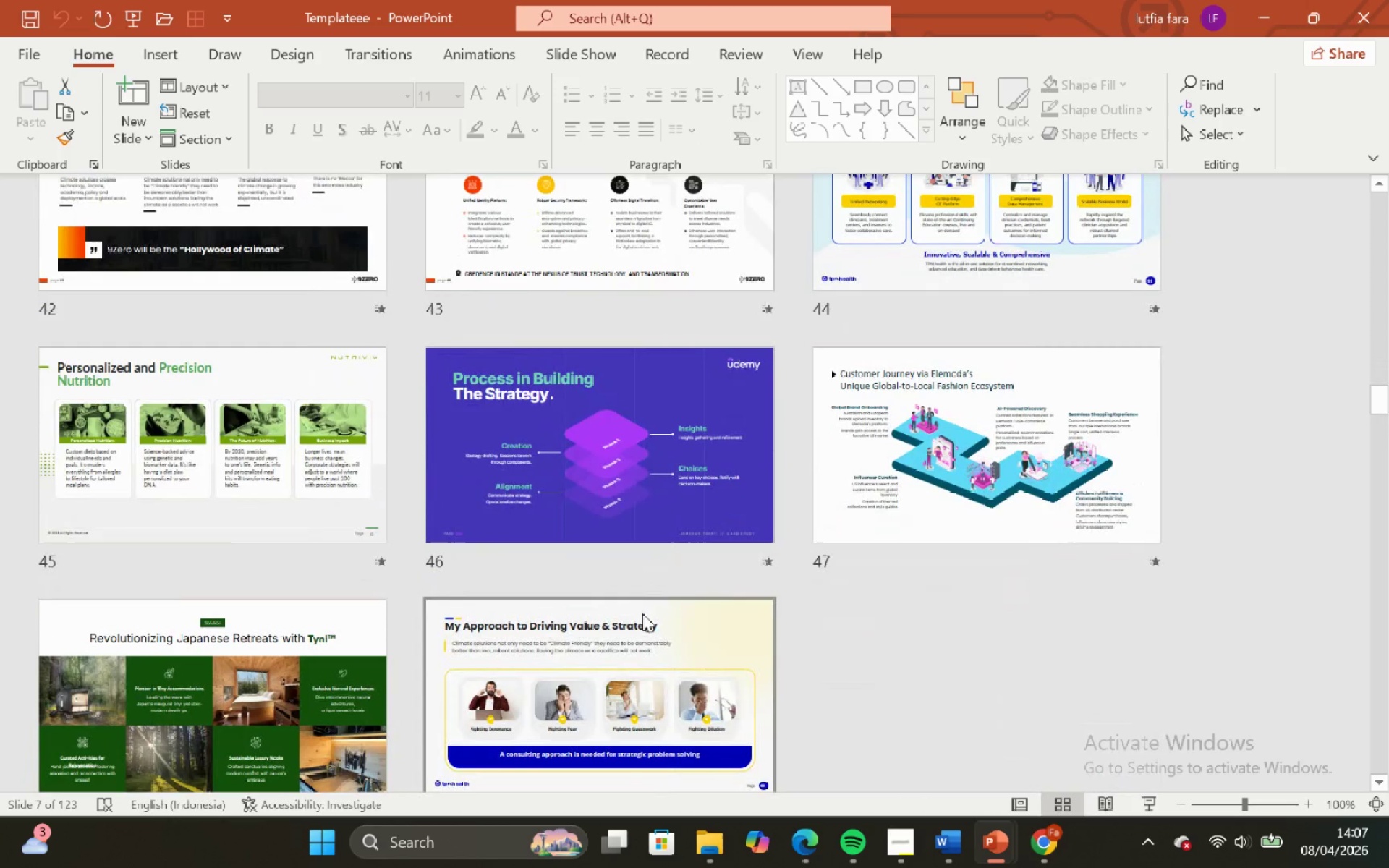 
key(Control+ControlLeft)
 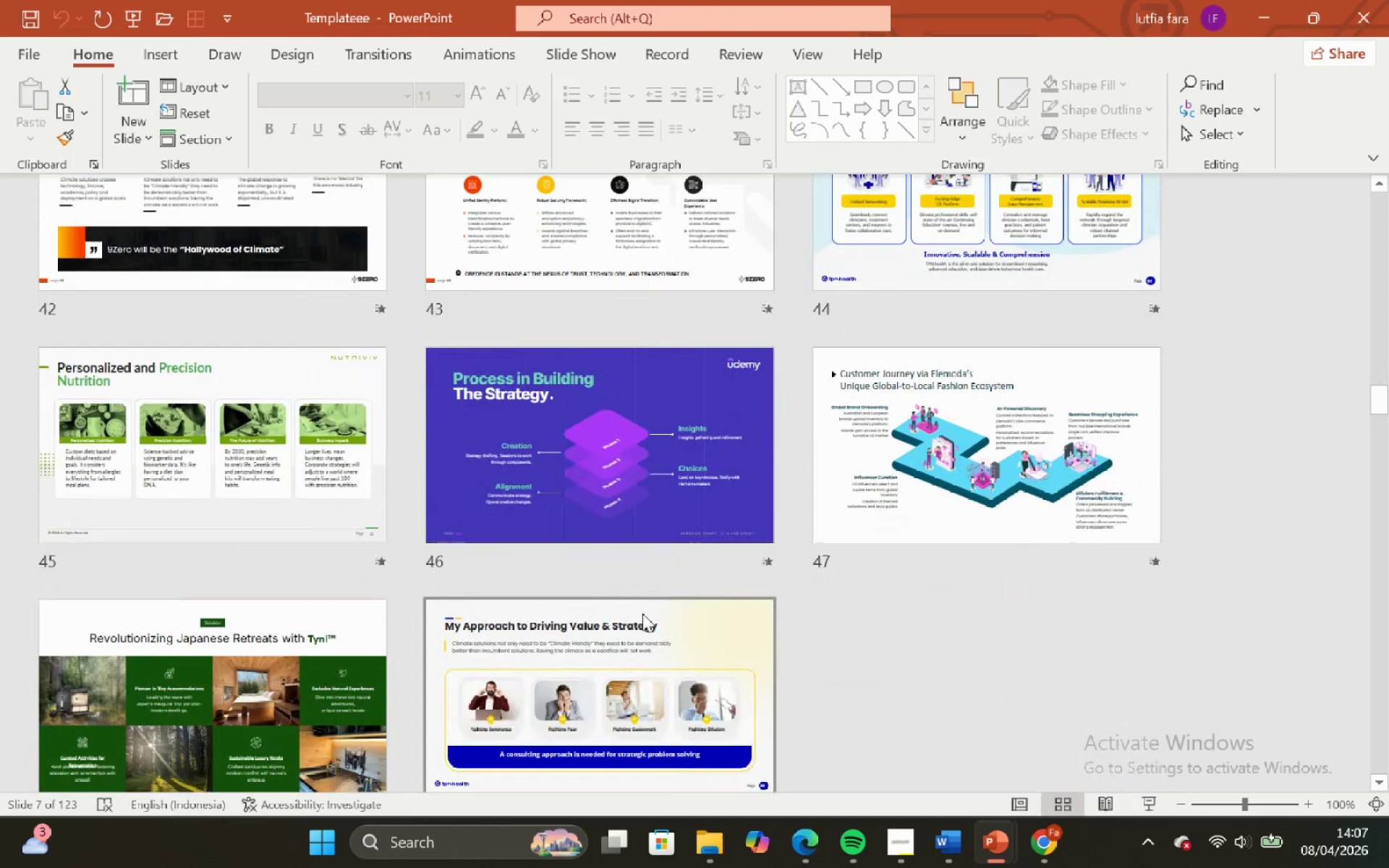 
scroll: coordinate [642, 613], scroll_direction: down, amount: 2.0
 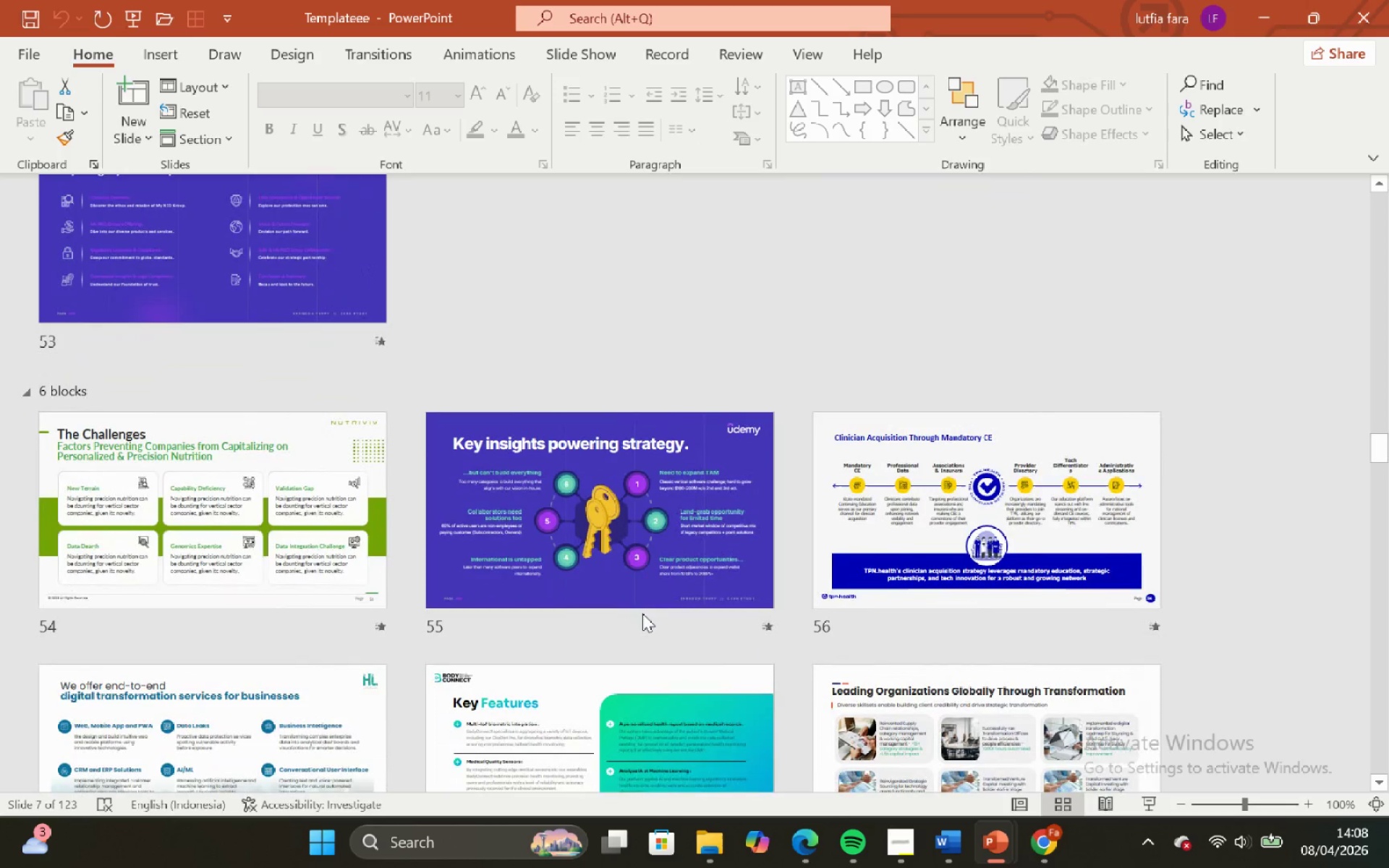 
scroll: coordinate [642, 613], scroll_direction: up, amount: 3.0
 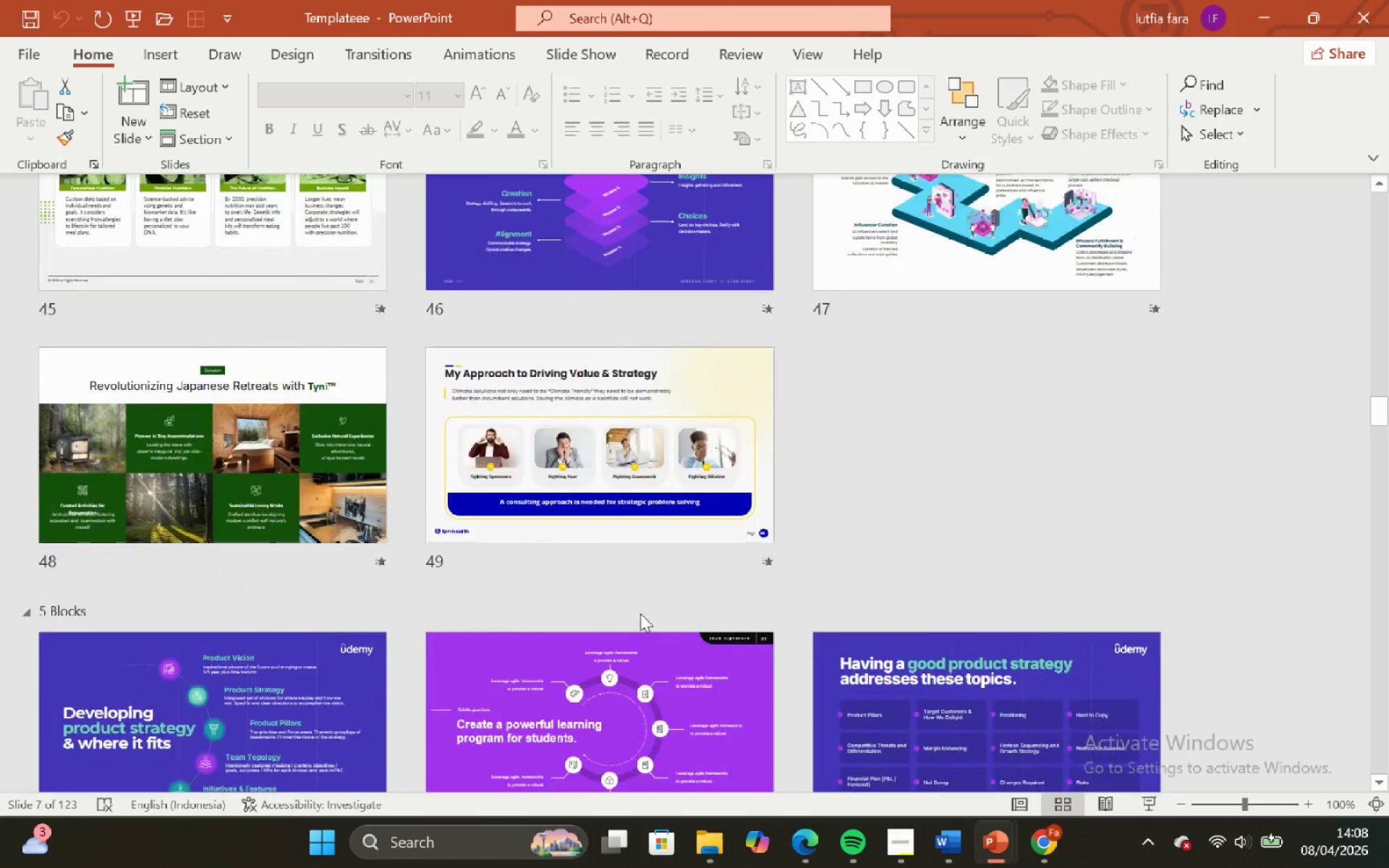 
scroll: coordinate [640, 613], scroll_direction: down, amount: 1.0
 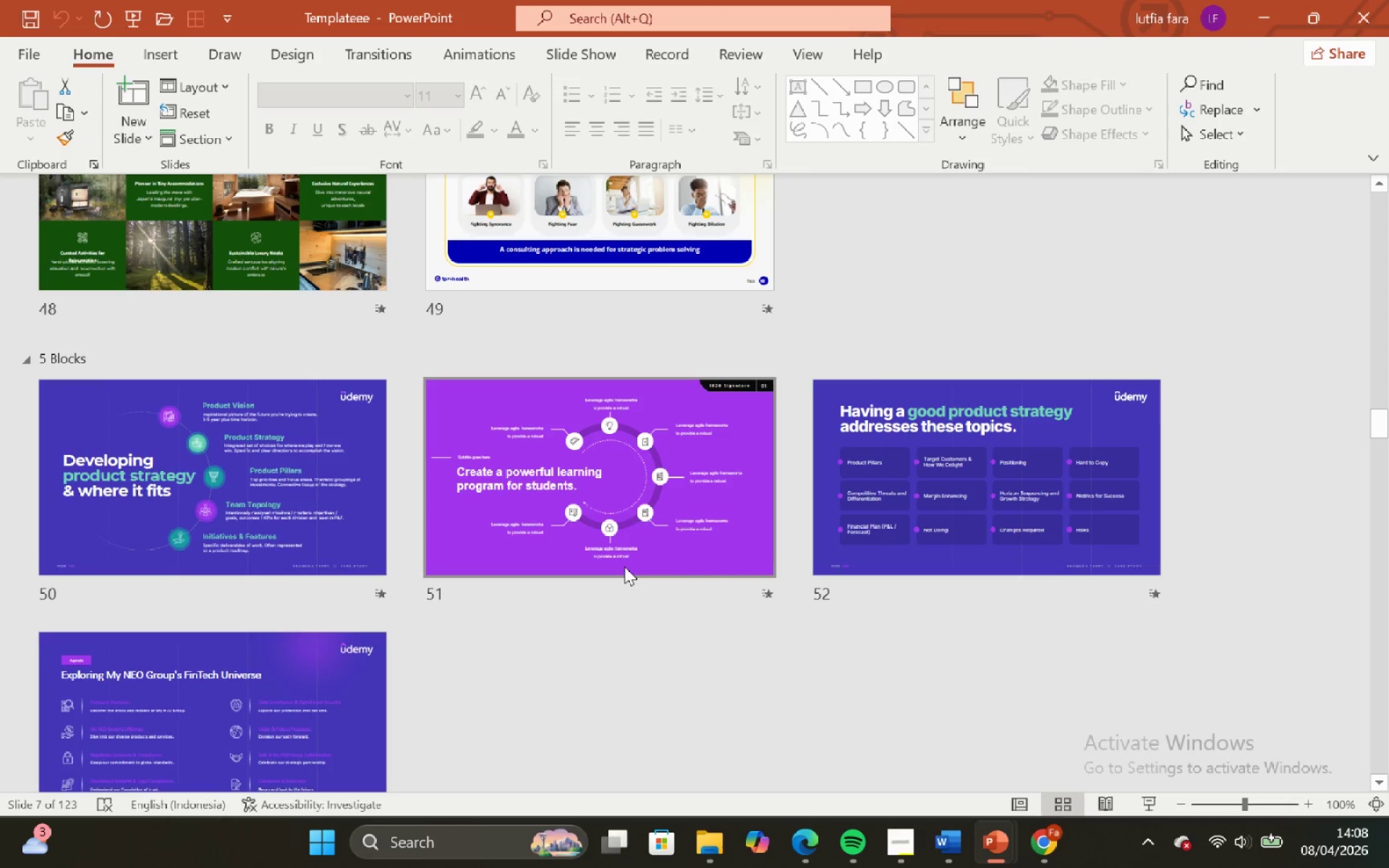 
wait(12.56)
 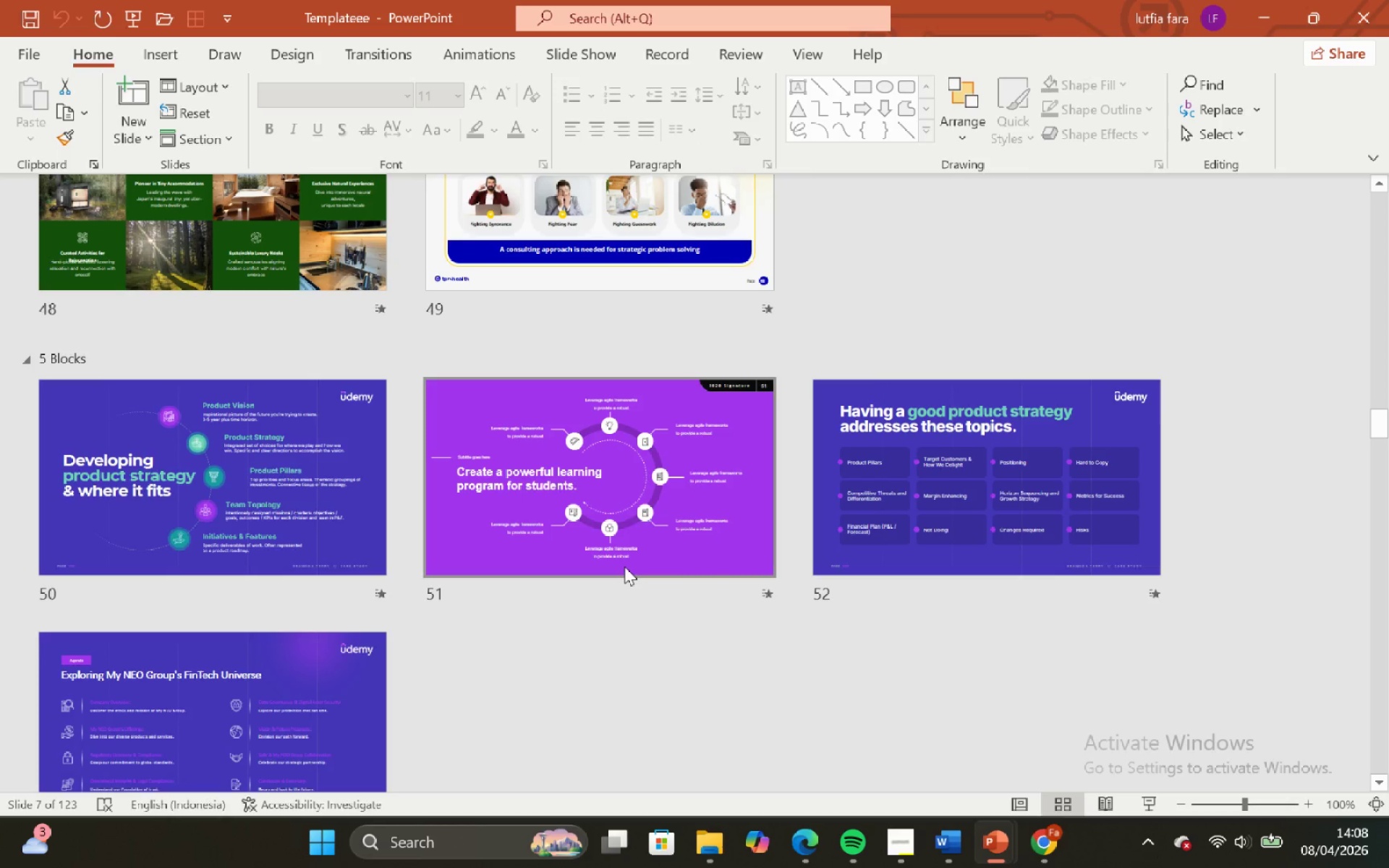 
left_click([901, 830])